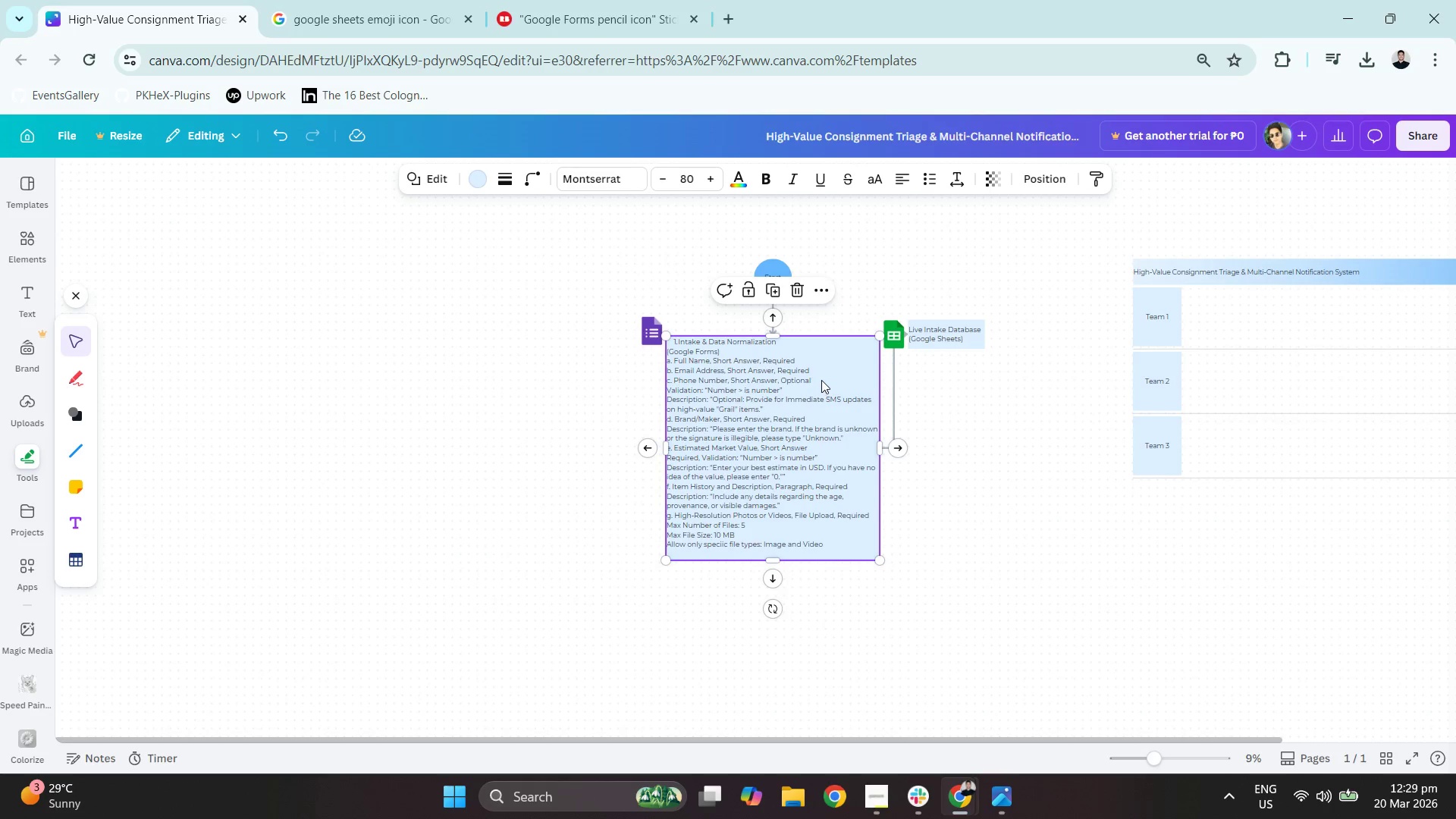 
left_click_drag(start_coordinate=[827, 366], to_coordinate=[827, 344])
 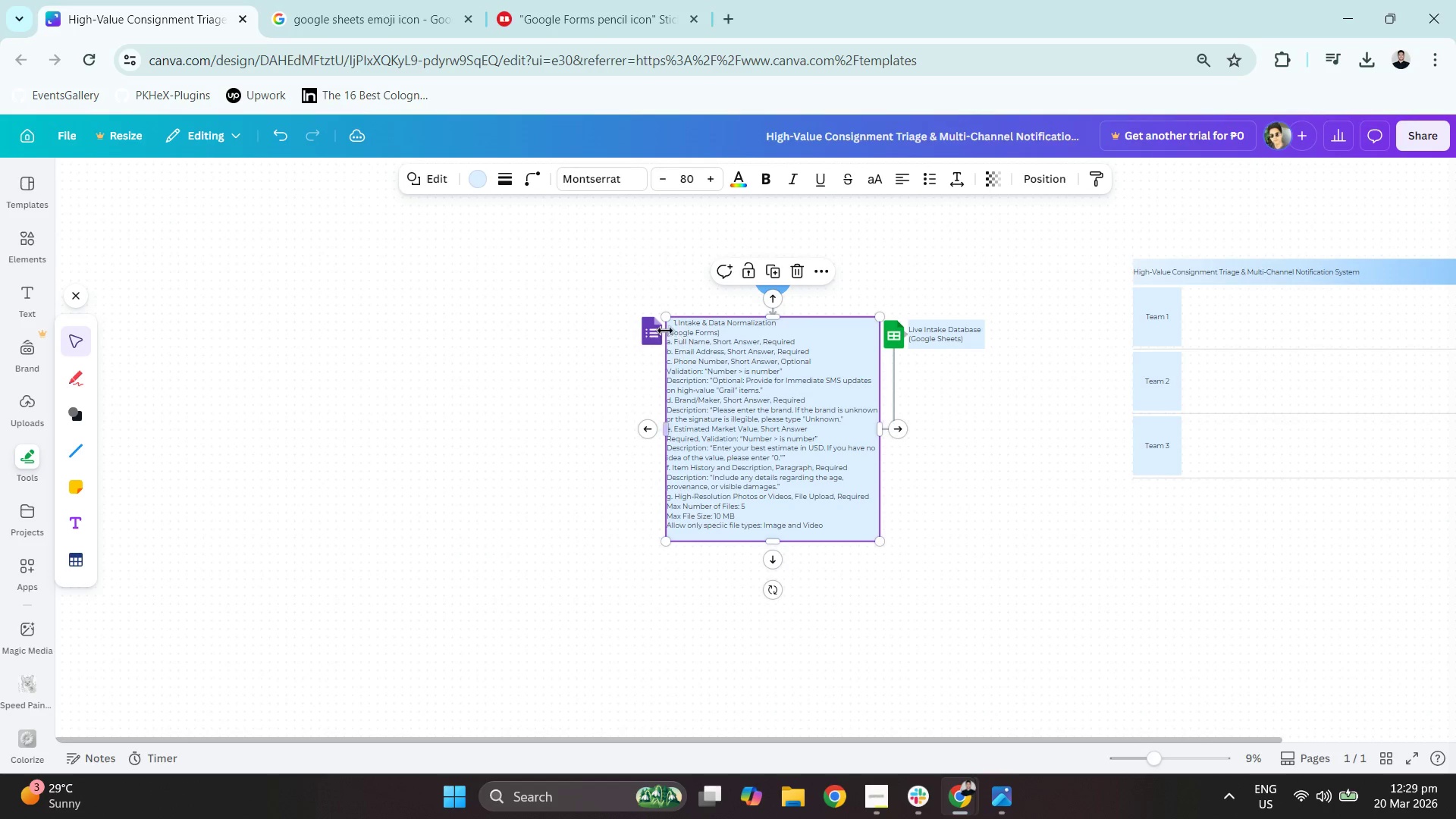 
mouse_move([666, 335])
 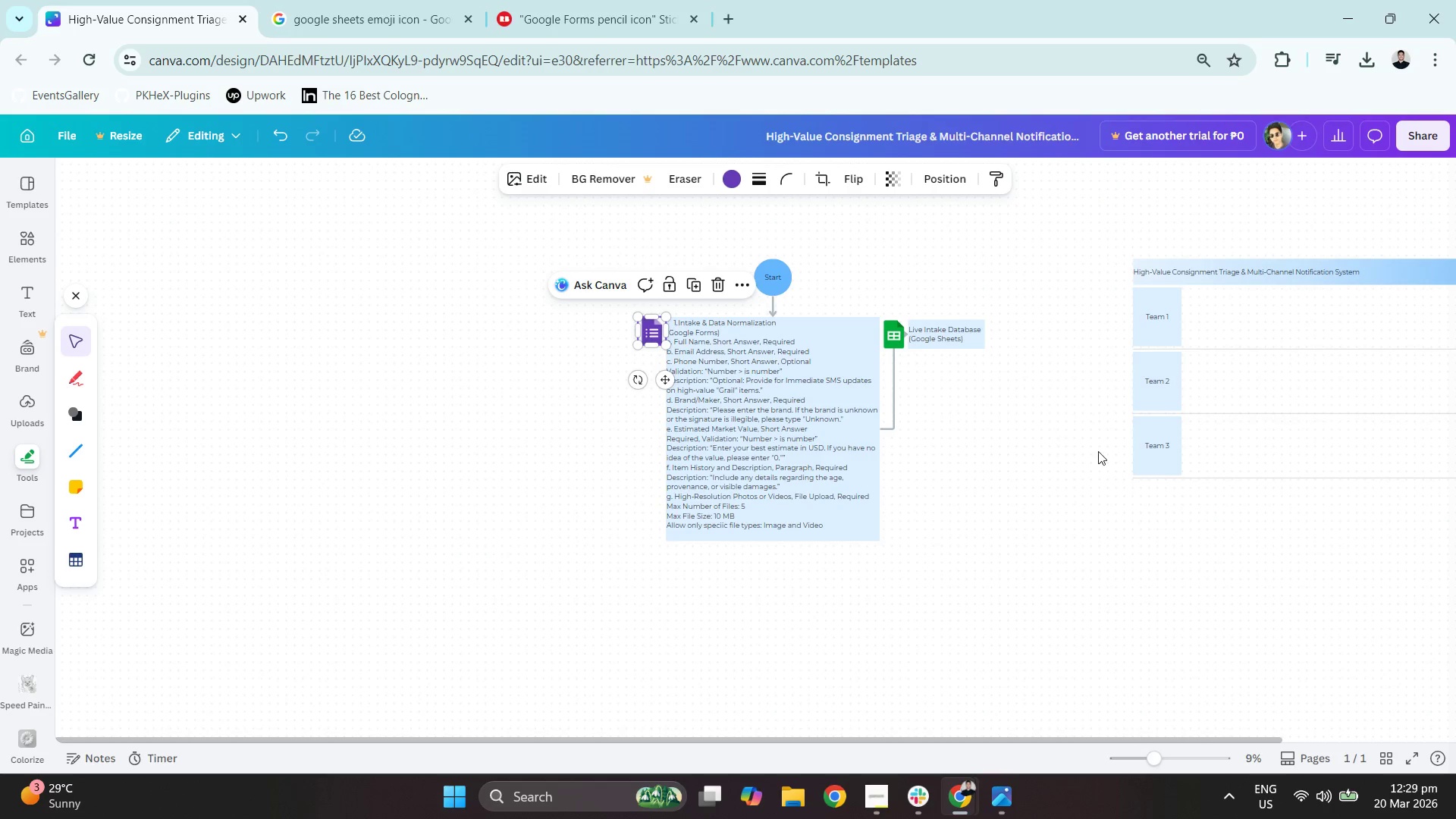 
left_click([1098, 451])
 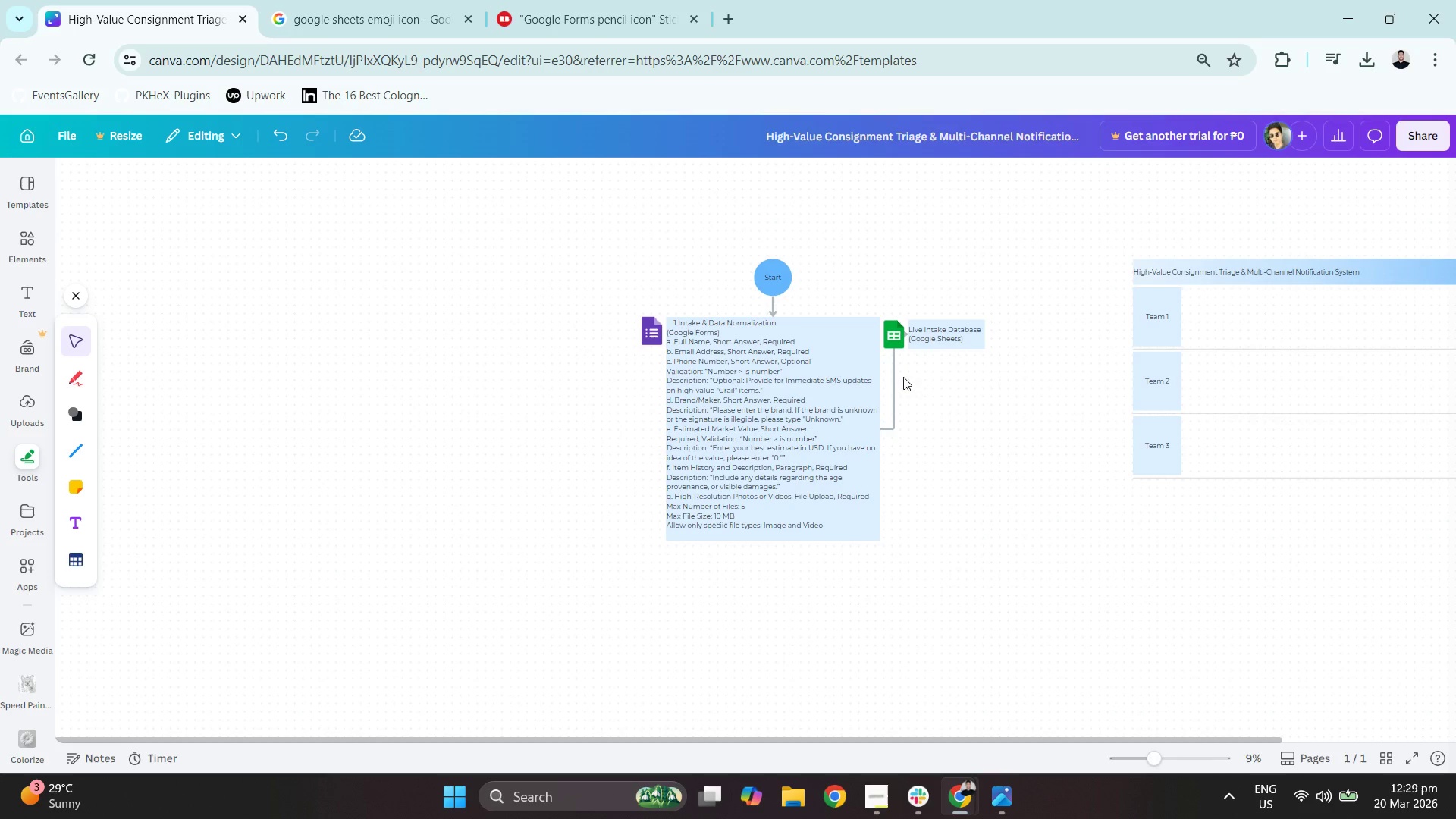 
left_click([896, 395])
 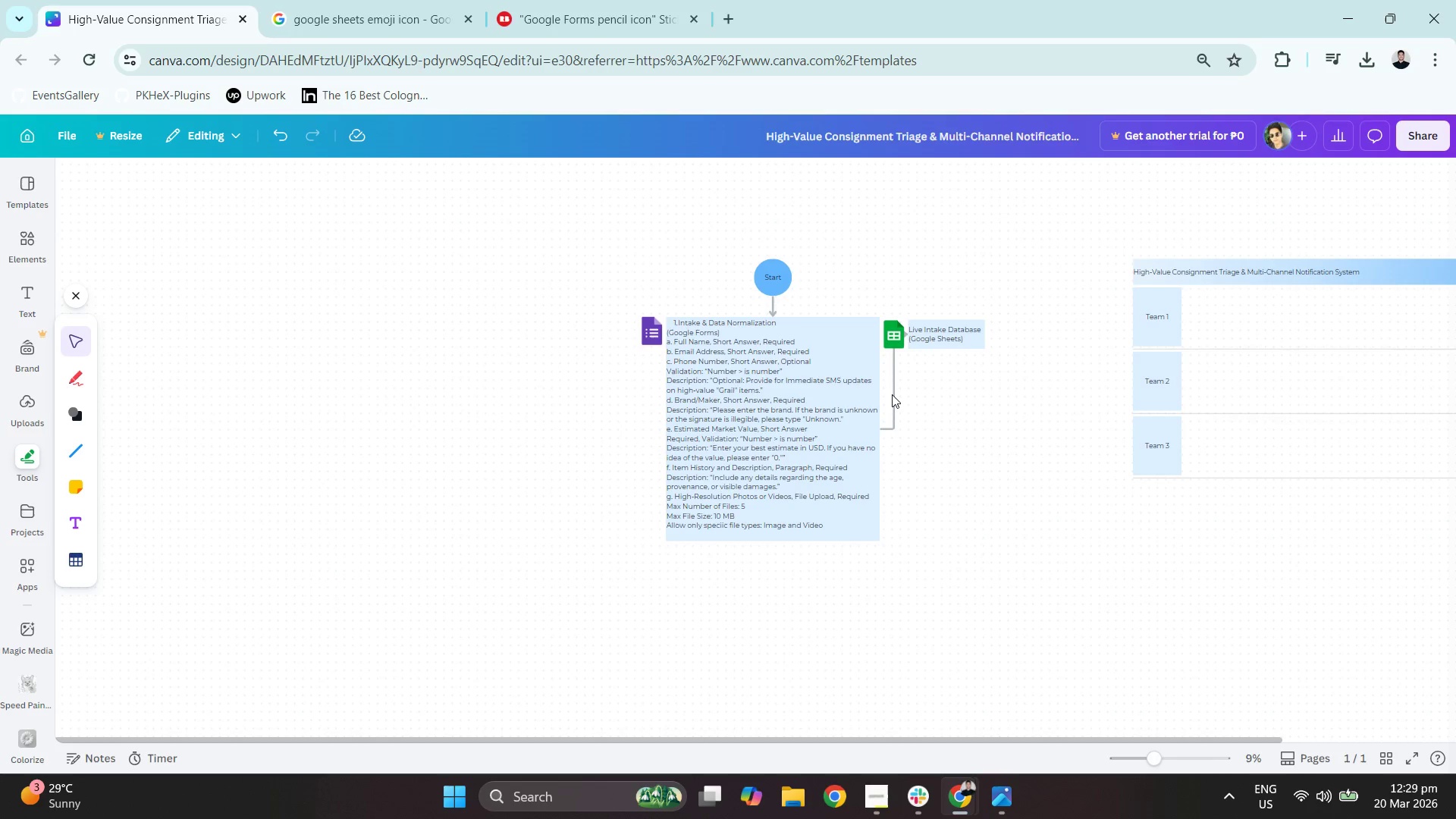 
left_click([896, 394])
 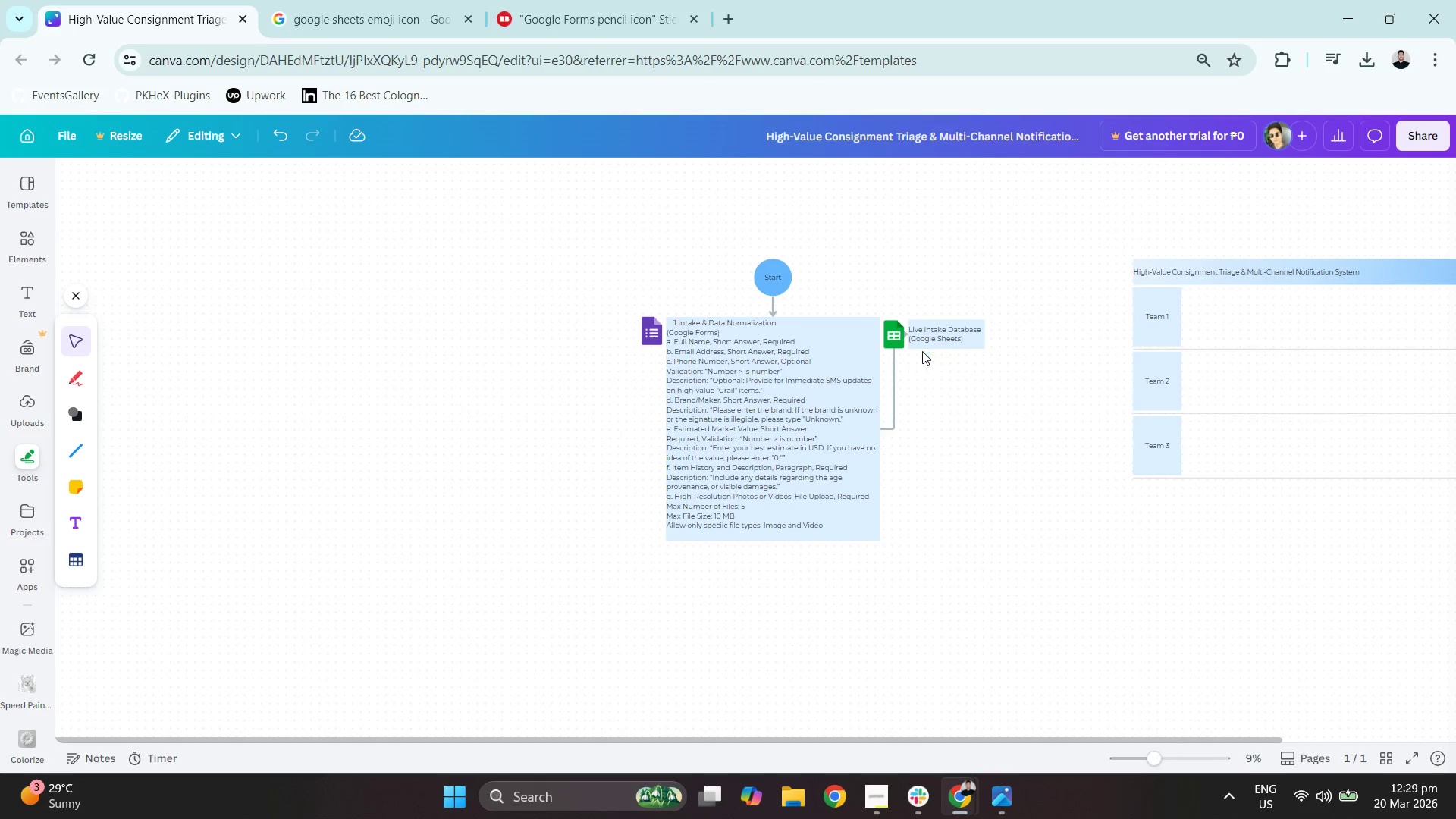 
left_click([937, 351])
 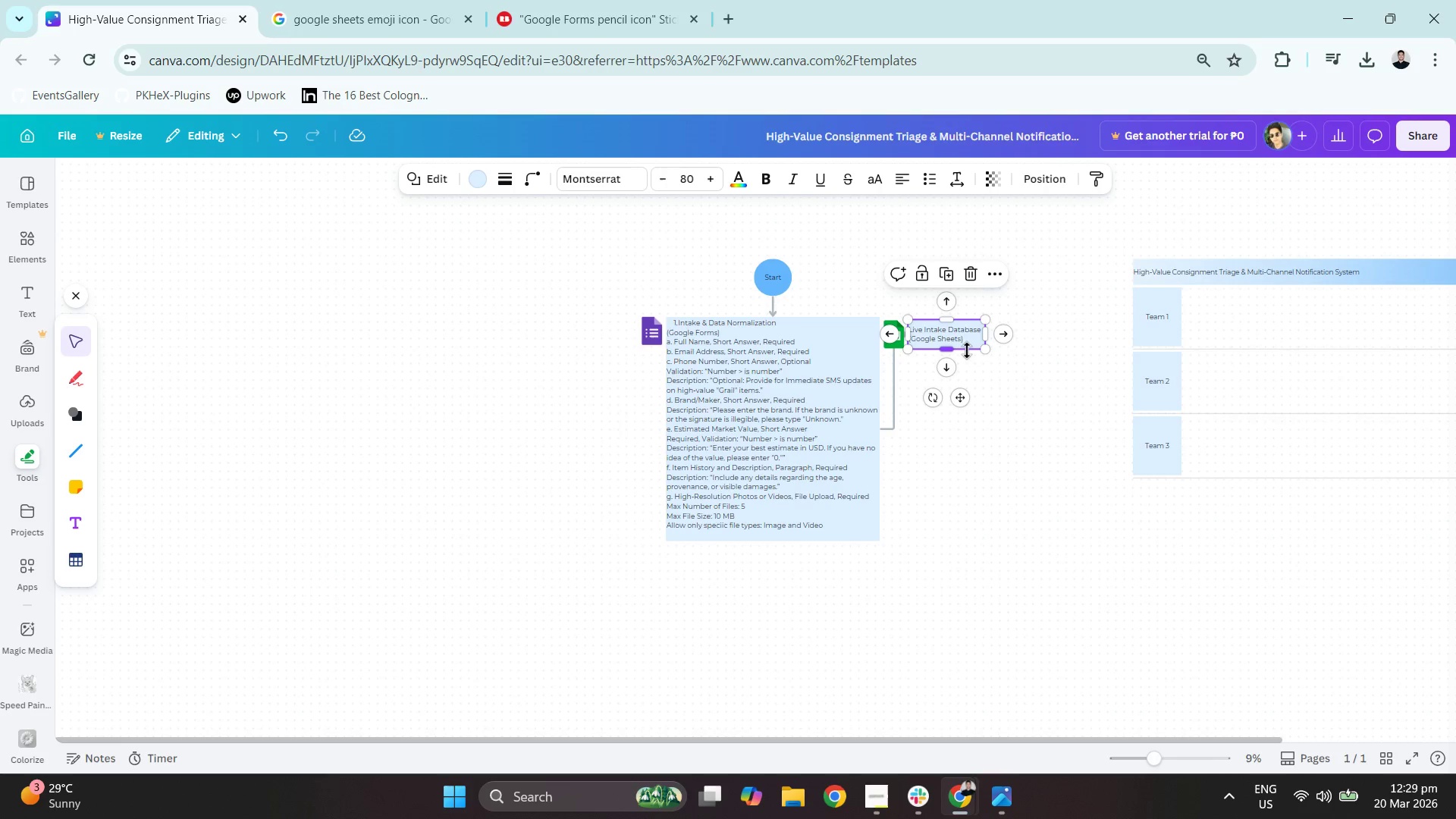 
left_click([1024, 364])
 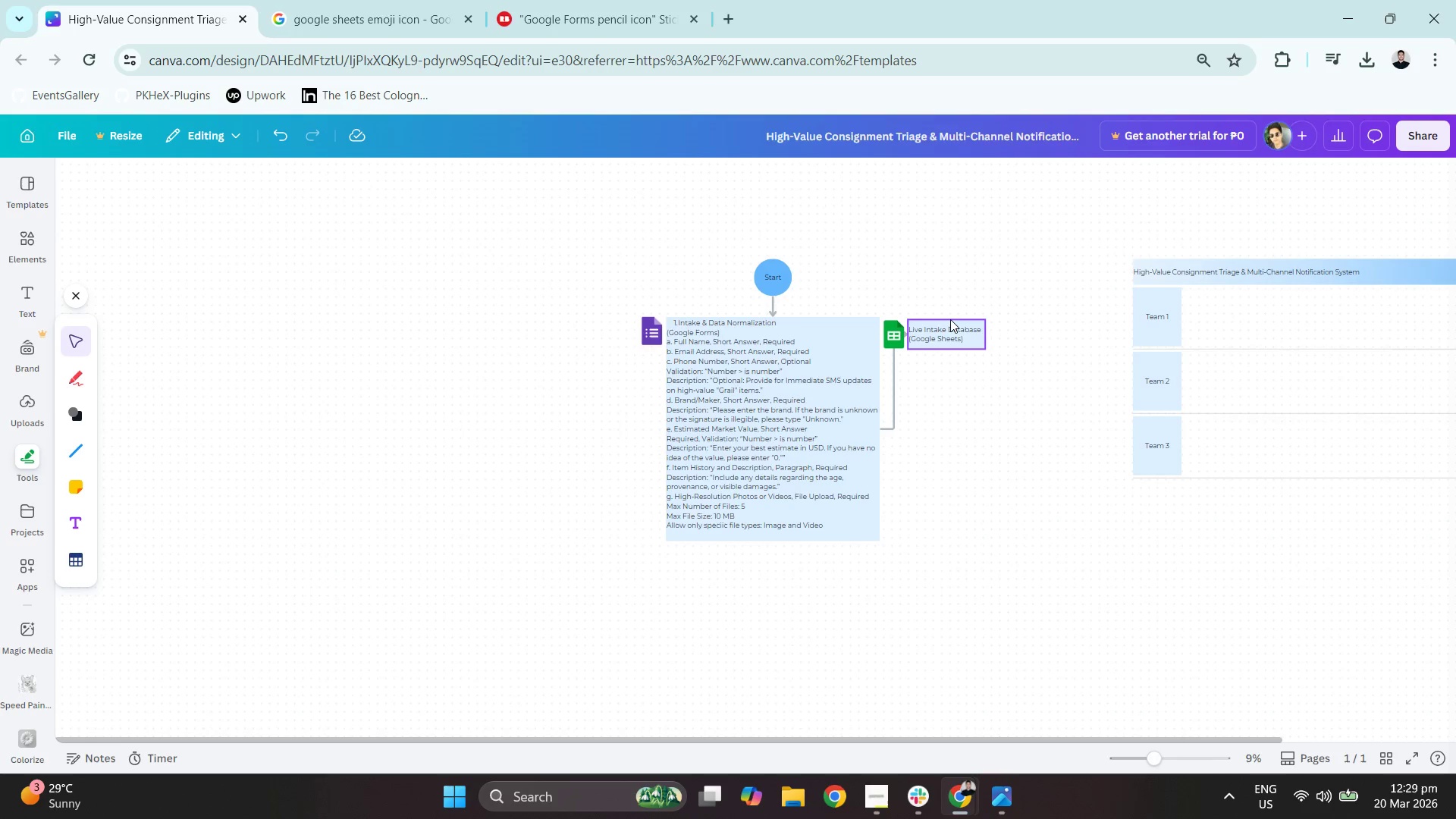 
left_click_drag(start_coordinate=[950, 318], to_coordinate=[974, 362])
 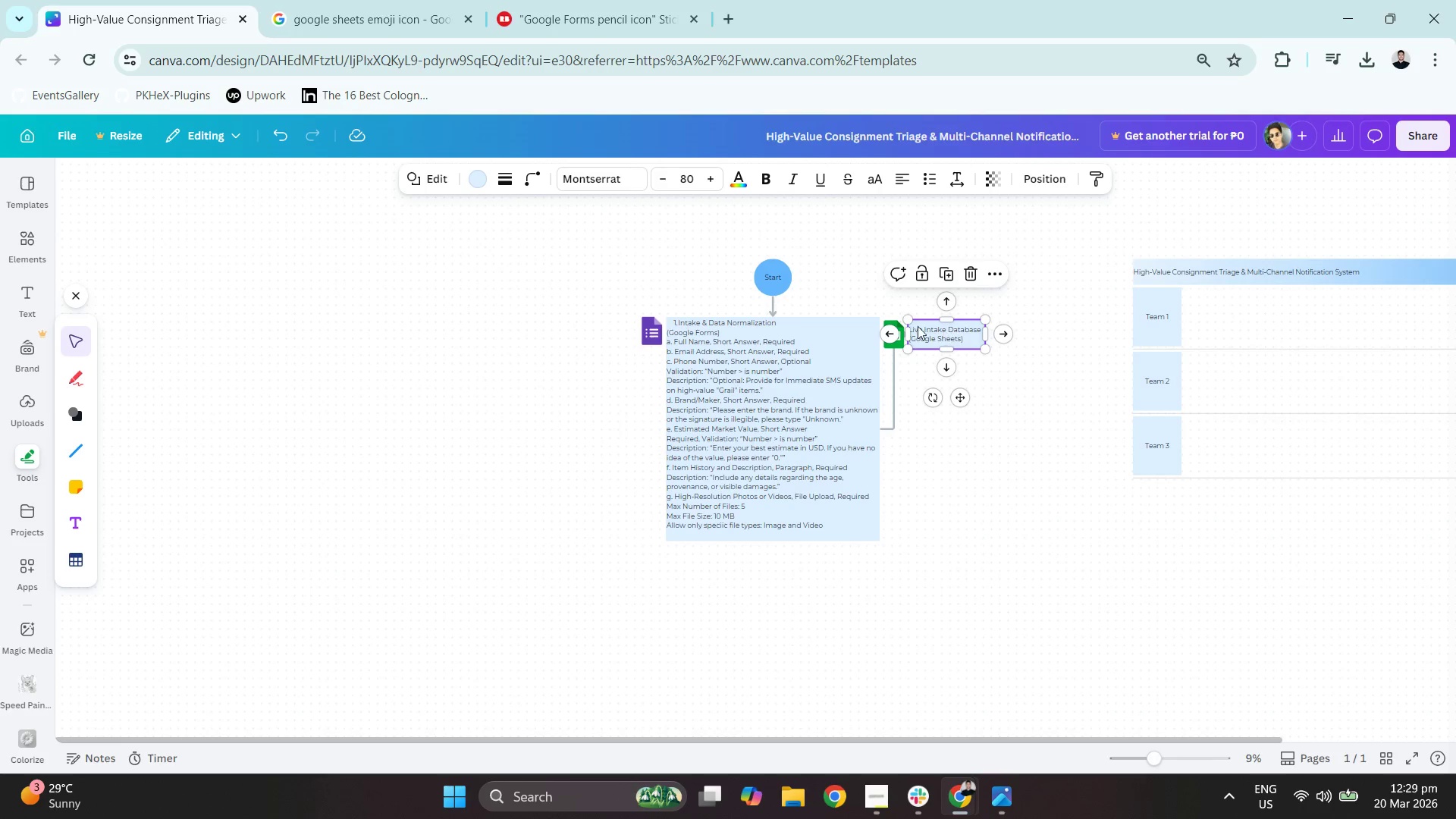 
hold_key(key=ControlLeft, duration=0.62)
left_click([889, 321])
 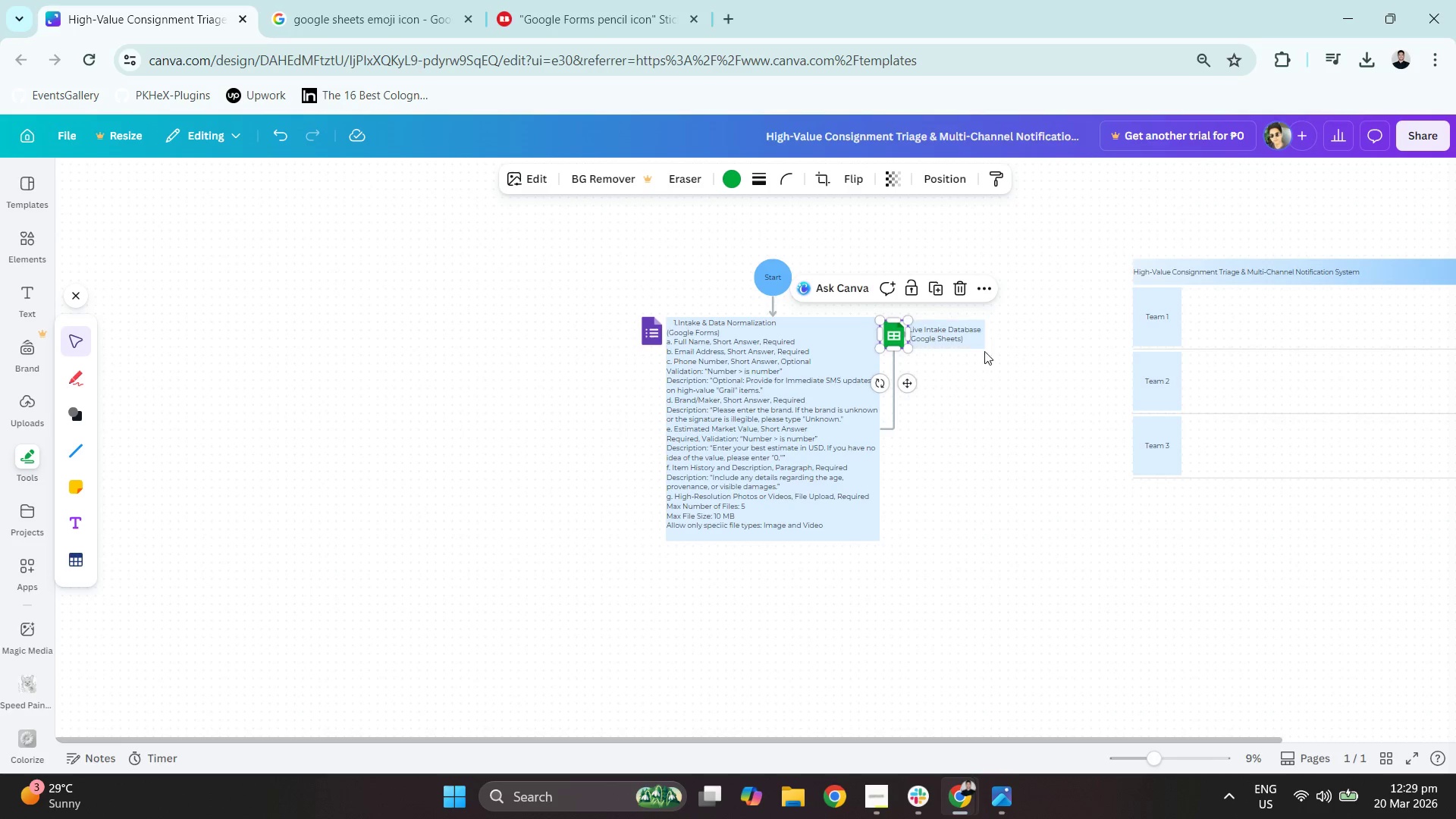 
left_click_drag(start_coordinate=[1003, 363], to_coordinate=[902, 310])
 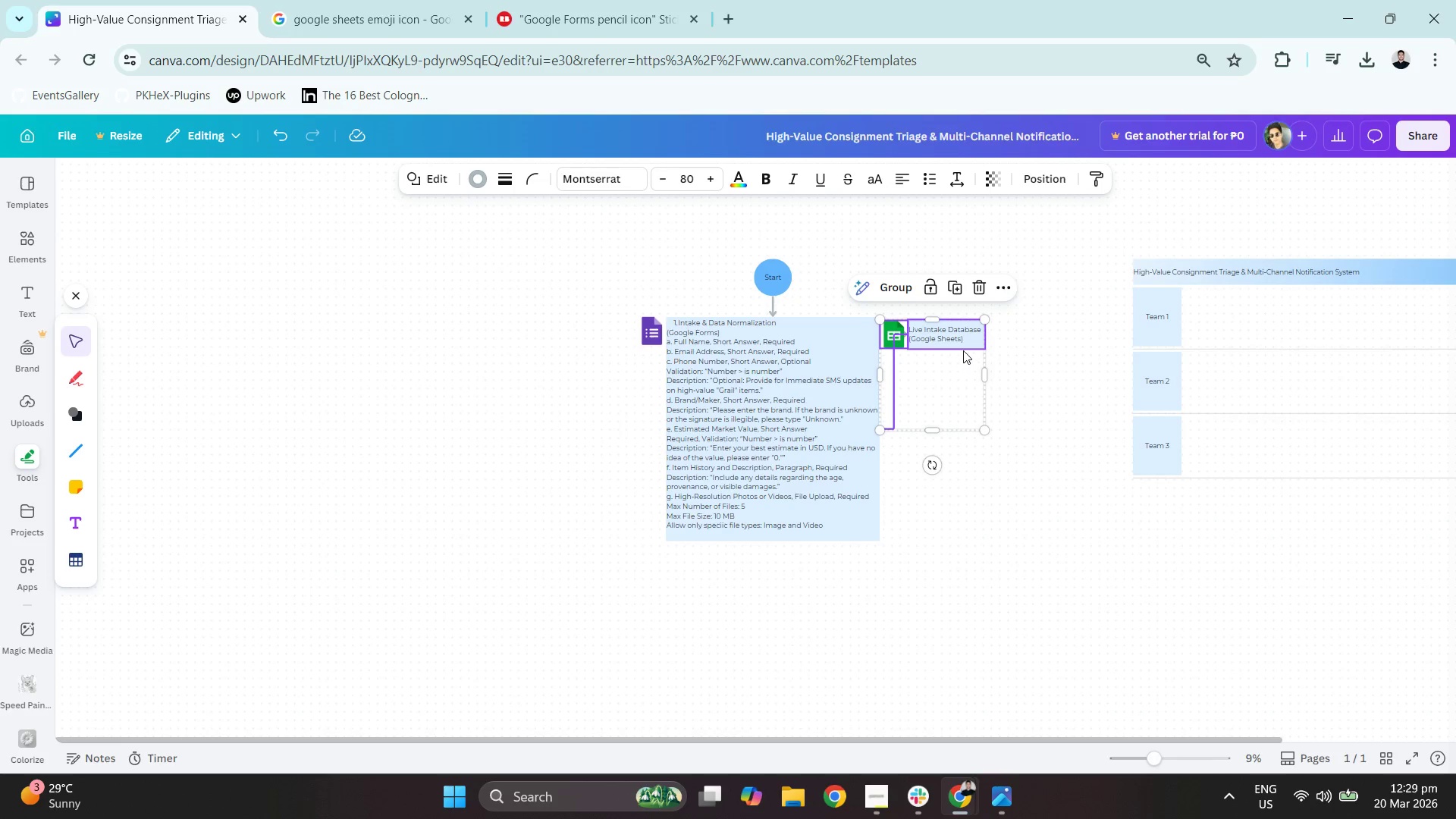 
left_click_drag(start_coordinate=[962, 349], to_coordinate=[960, 356])
 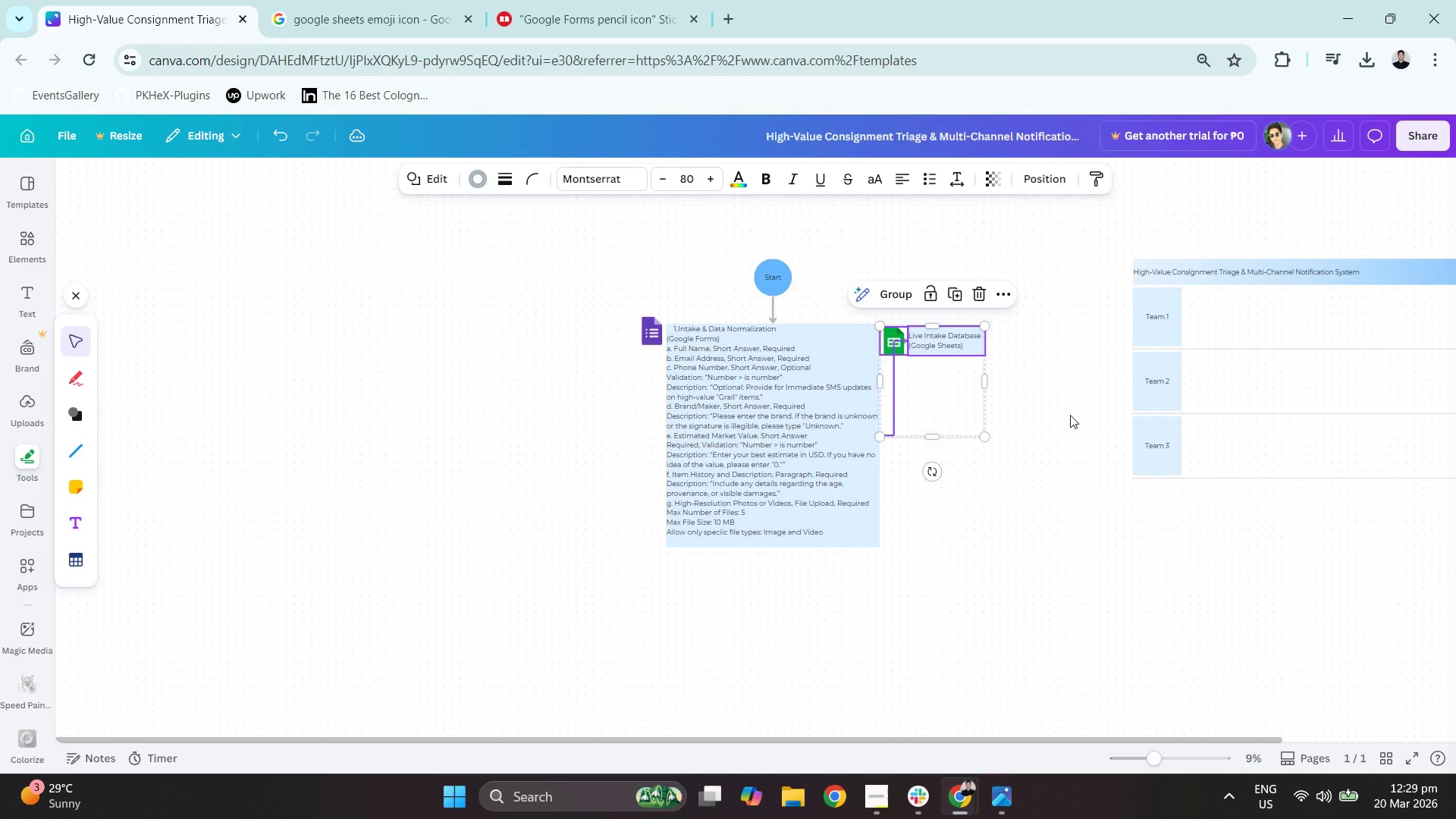 
left_click([1070, 415])
 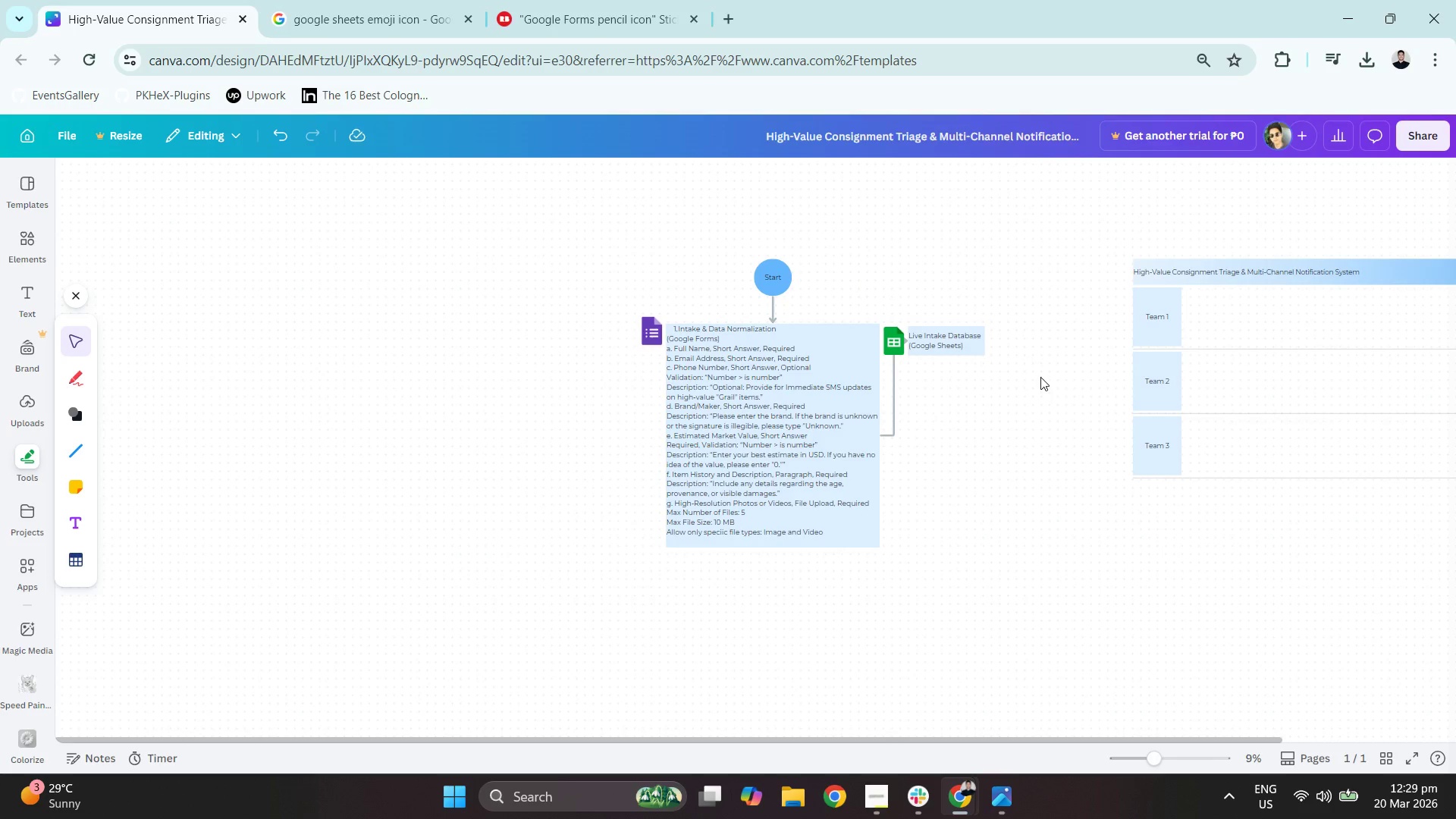 
left_click_drag(start_coordinate=[1040, 377], to_coordinate=[893, 303])
 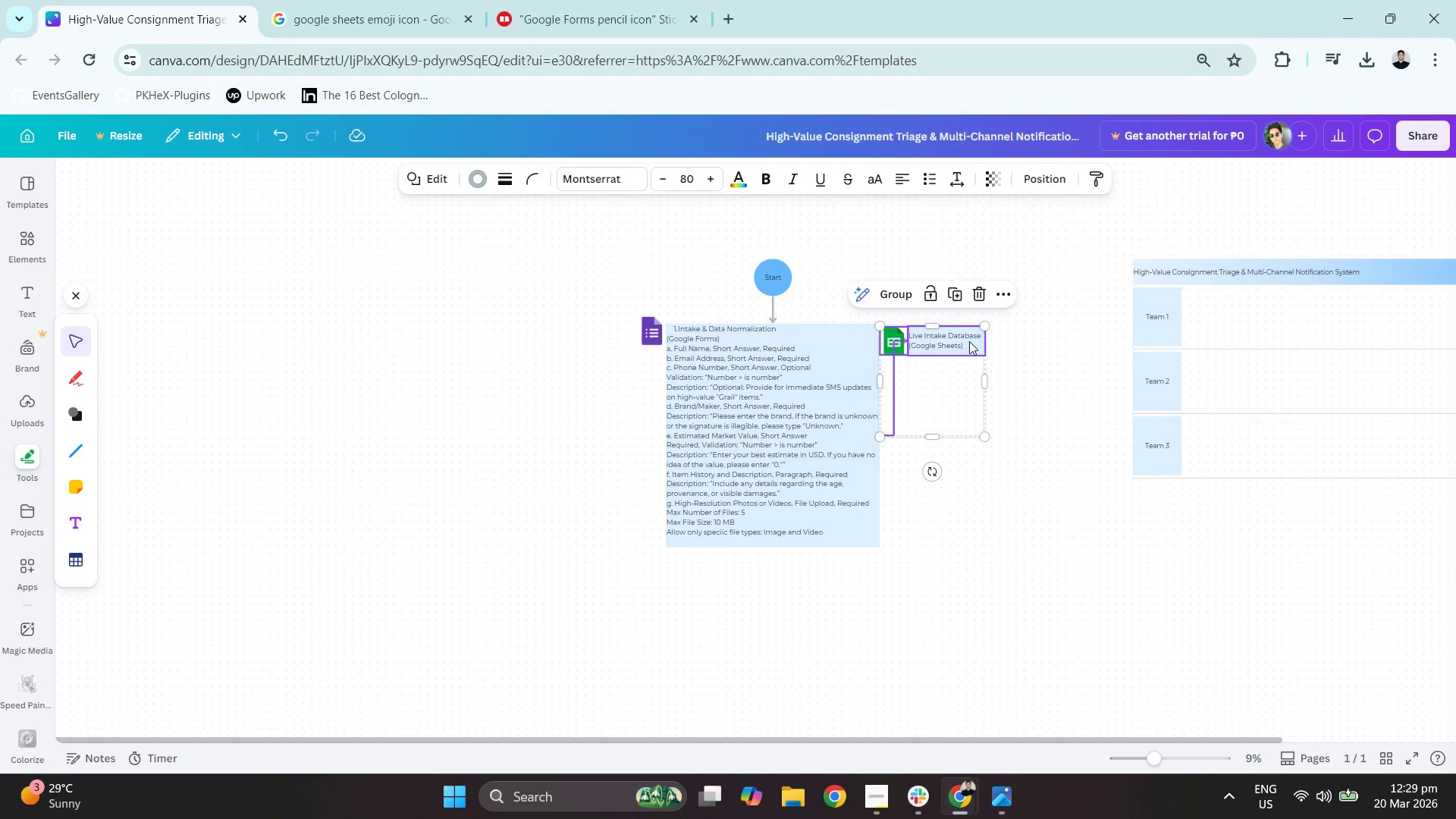 
left_click_drag(start_coordinate=[969, 341], to_coordinate=[967, 348])
 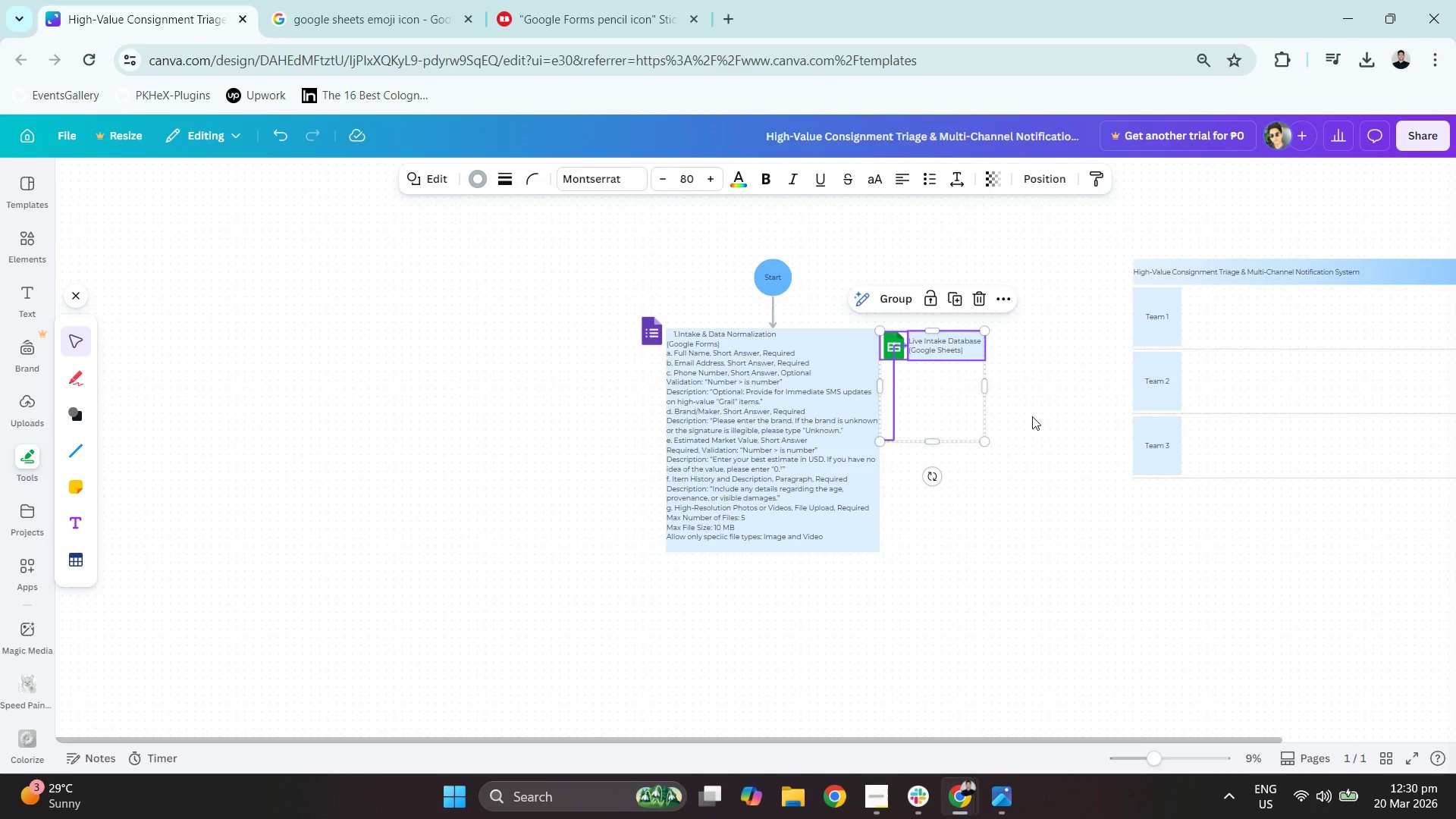 
wait(40.56)
 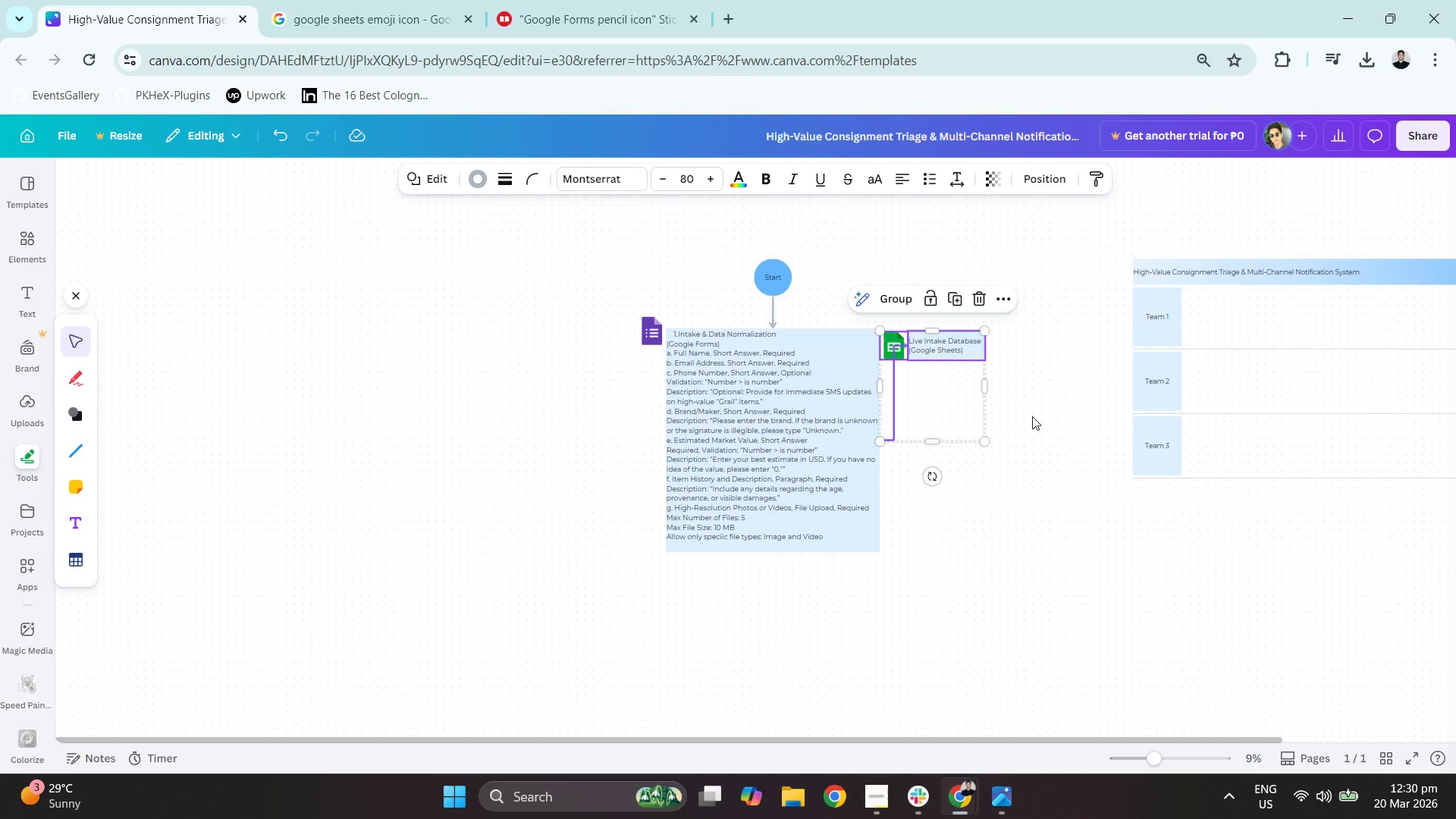 
left_click([1065, 507])
 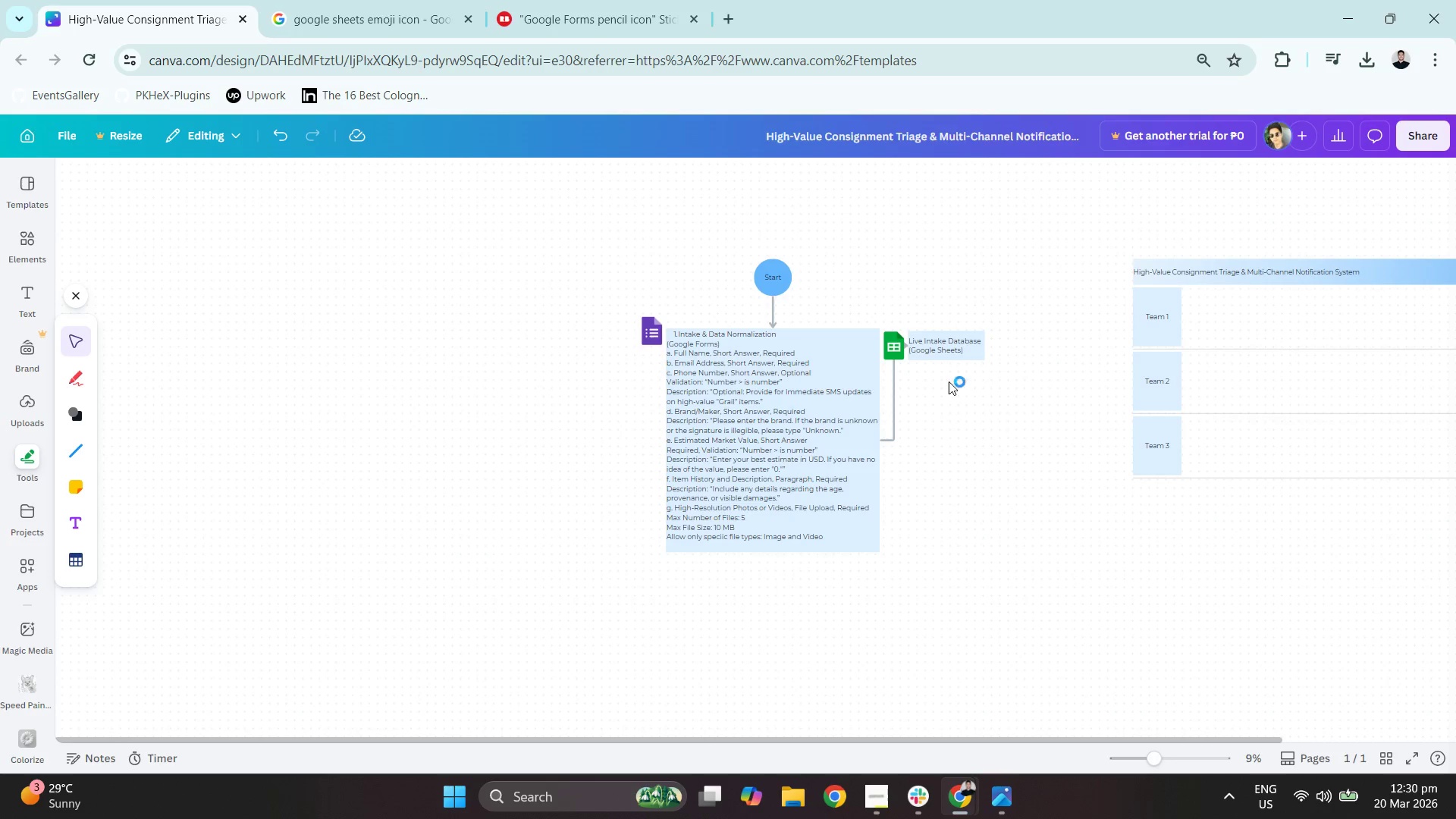 
hold_key(key=ControlLeft, duration=0.45)
 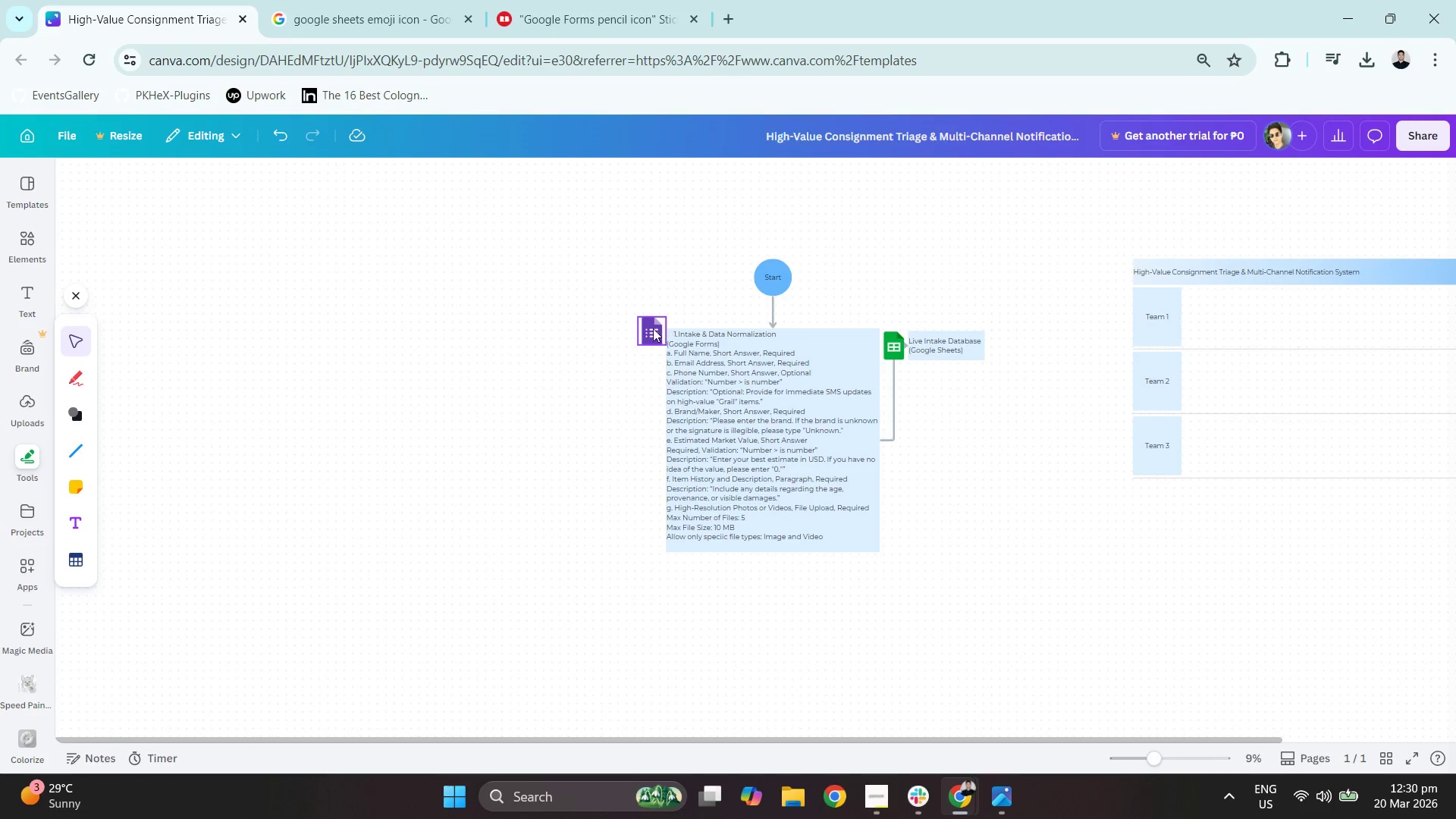 
left_click_drag(start_coordinate=[649, 329], to_coordinate=[687, 312])
 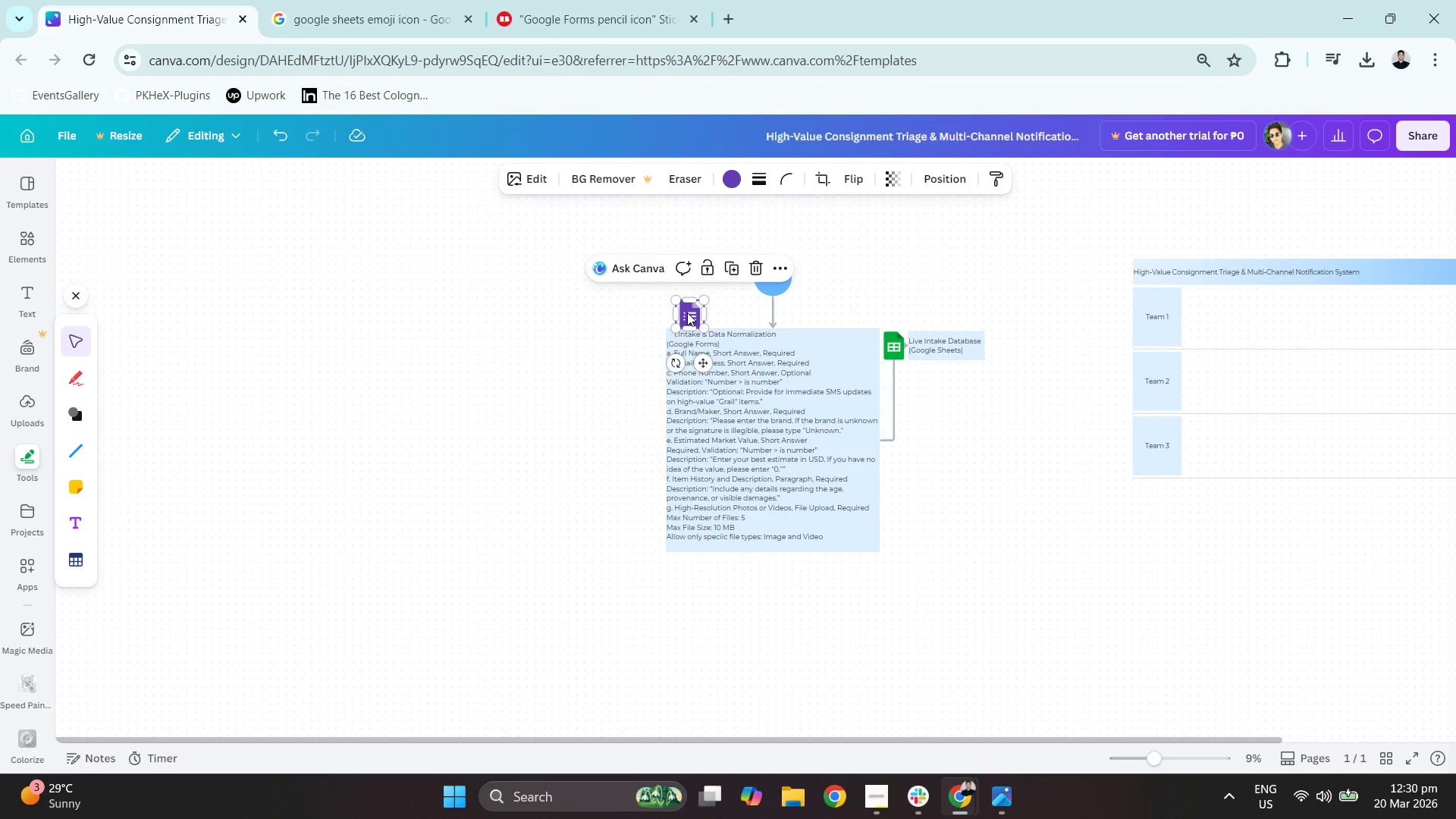 
left_click_drag(start_coordinate=[687, 312], to_coordinate=[675, 309])
 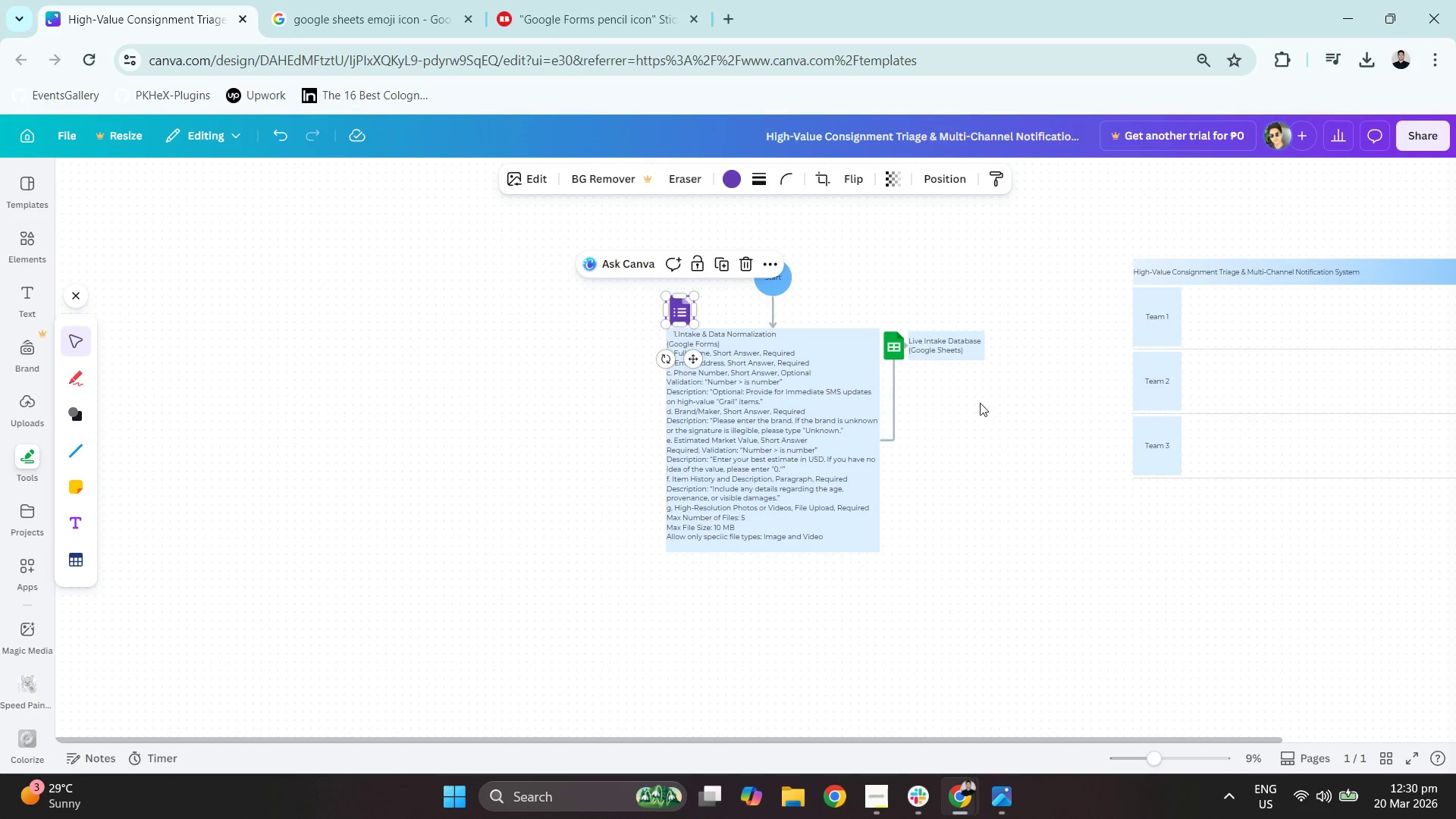 
left_click([995, 419])
 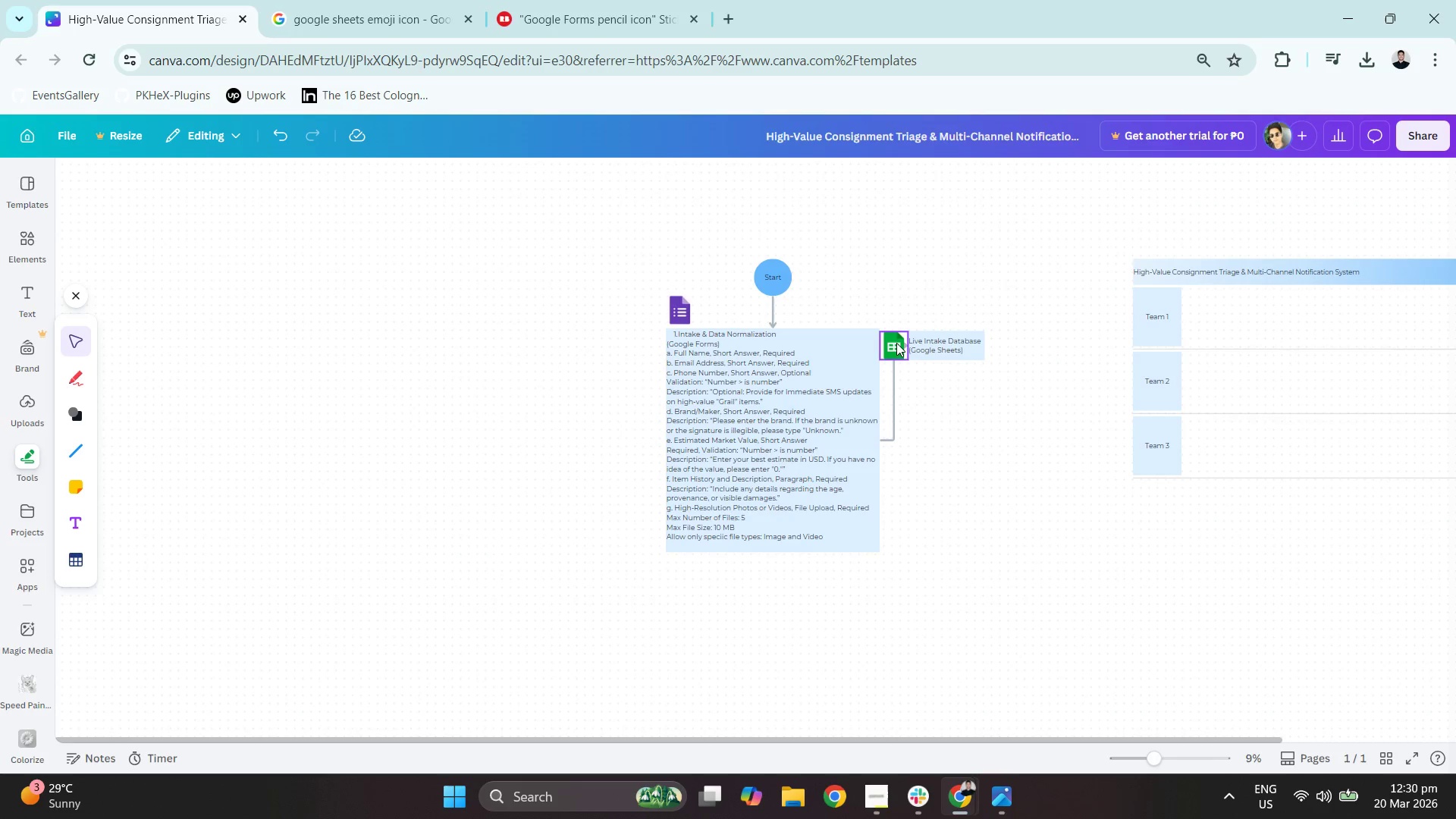 
left_click_drag(start_coordinate=[896, 343], to_coordinate=[921, 310])
 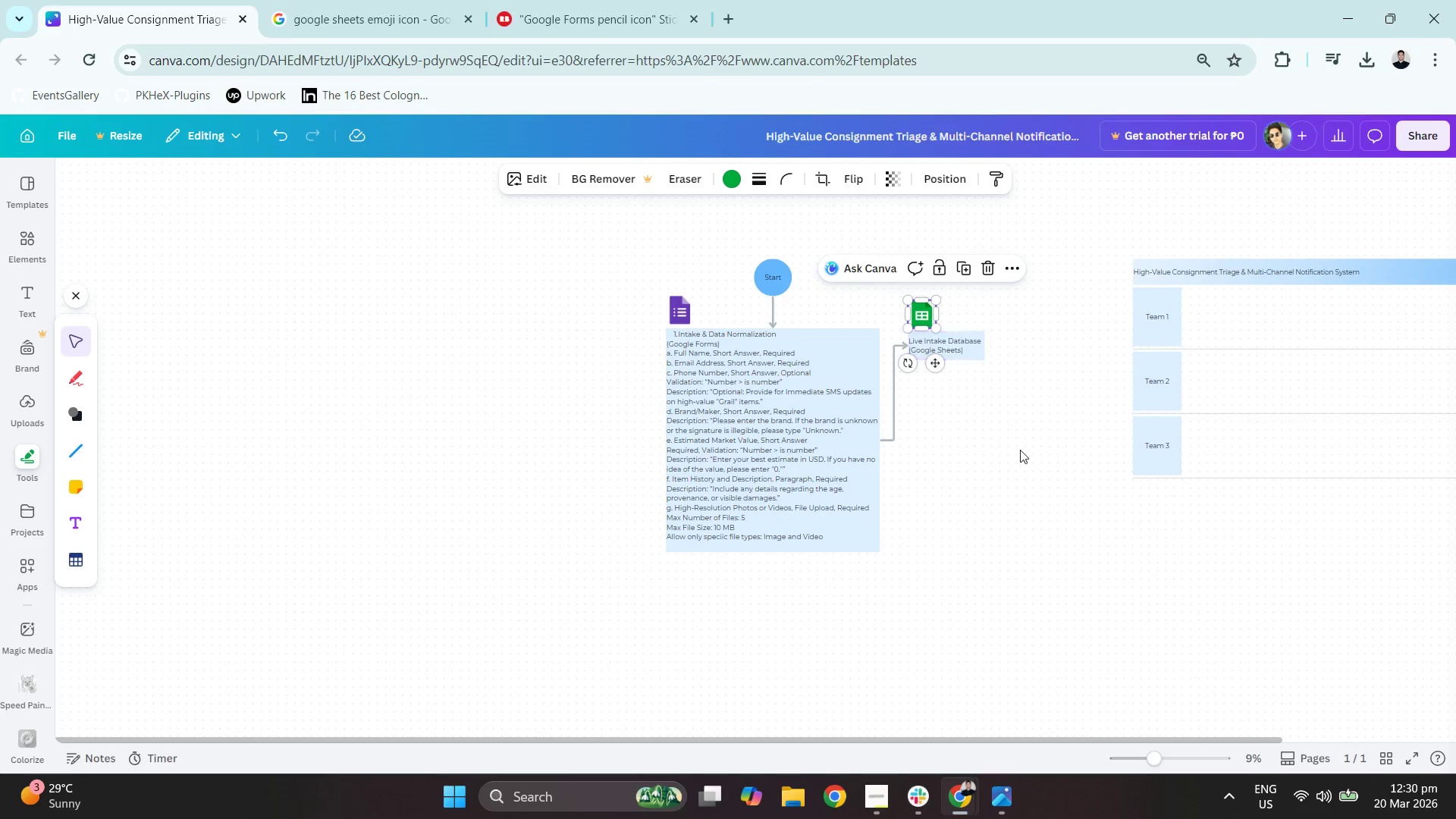 
left_click([1020, 450])
 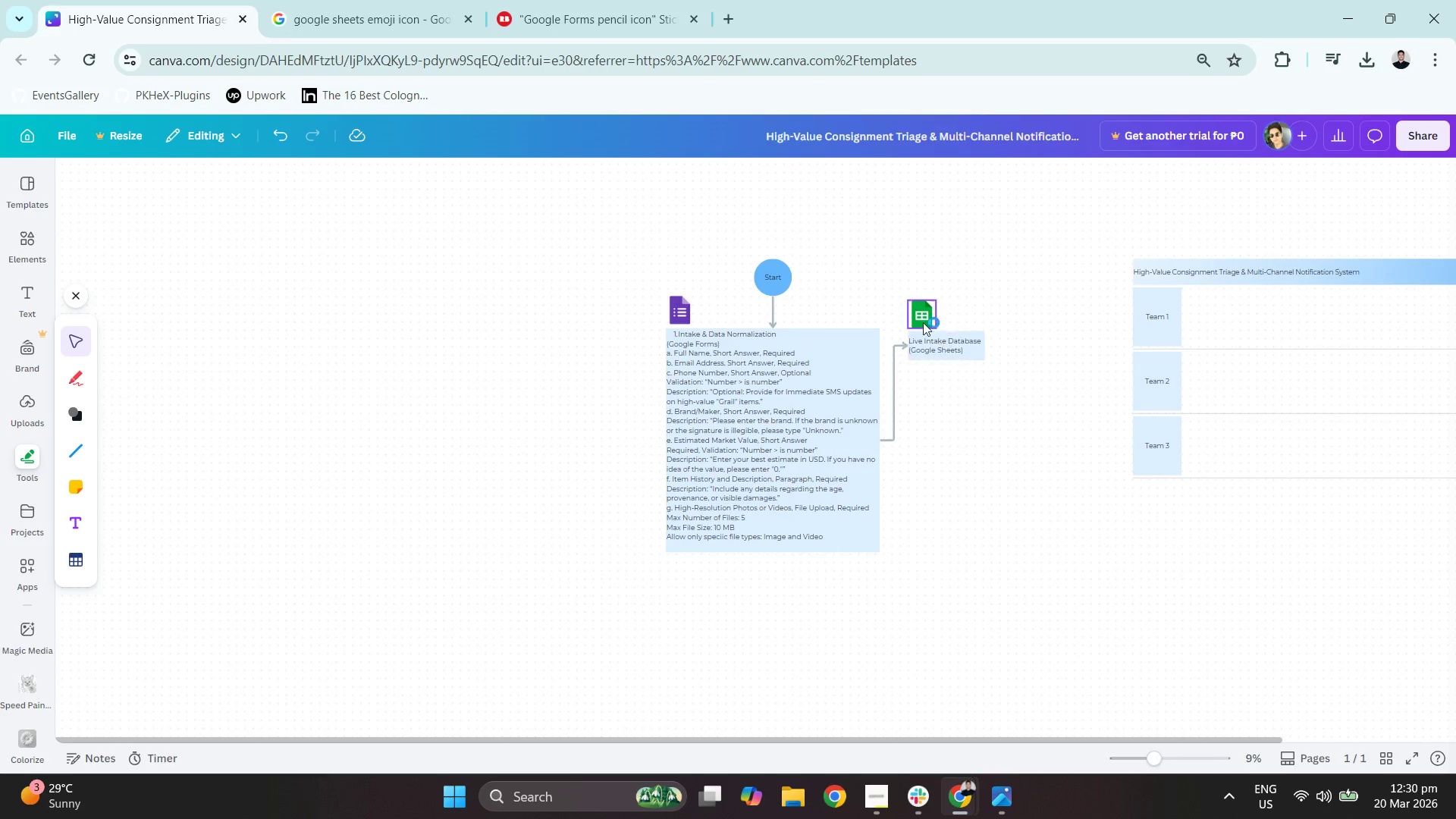 
hold_key(key=ControlLeft, duration=0.59)
scroll: coordinate [931, 327], scroll_direction: up, amount: 3.0
 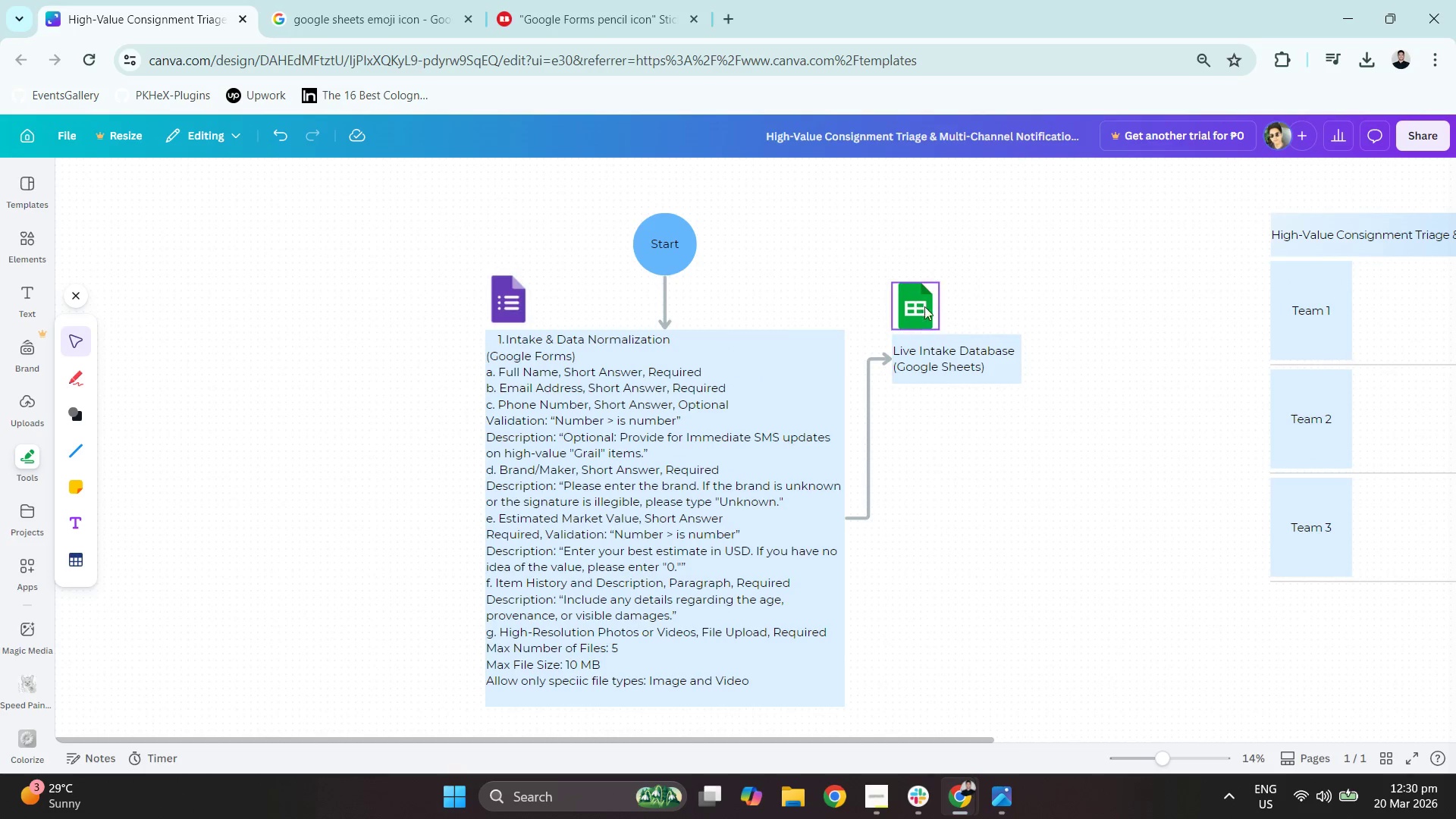 
mouse_move([930, 304])
 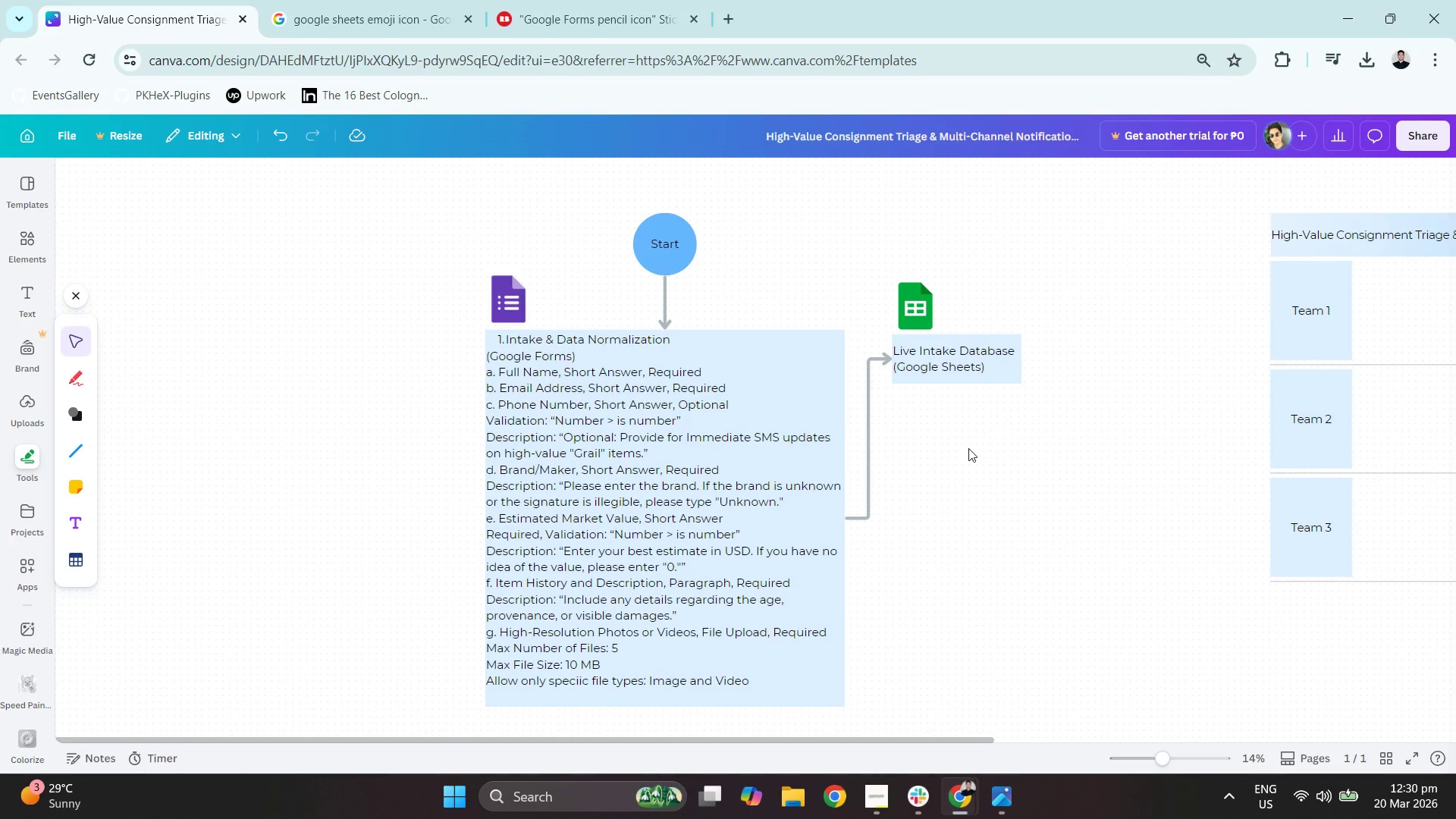 
scroll: coordinate [864, 438], scroll_direction: down, amount: 2.0
 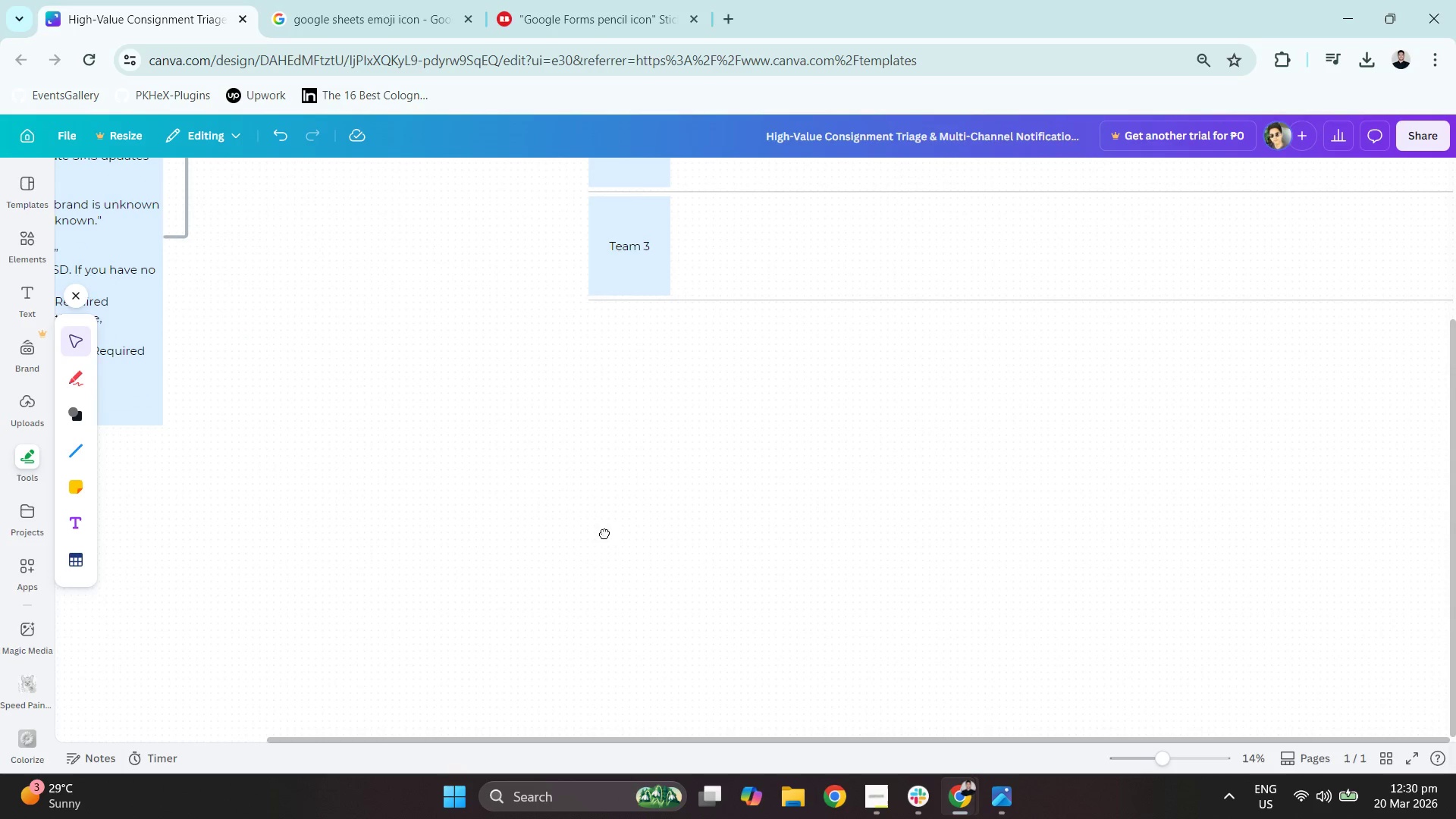 
hold_key(key=ControlLeft, duration=0.73)
scroll: coordinate [613, 406], scroll_direction: down, amount: 4.0
 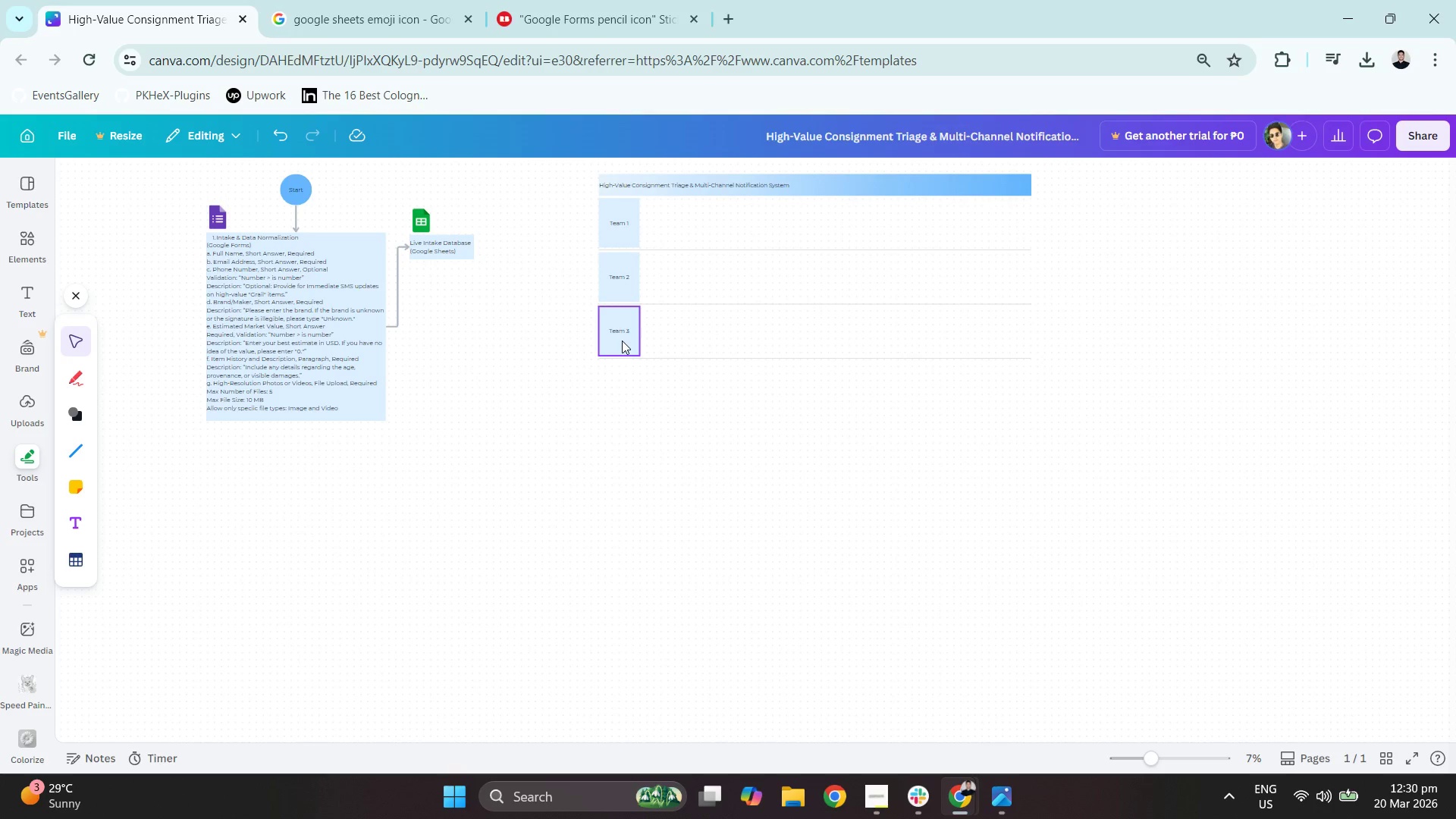 
left_click([622, 340])
 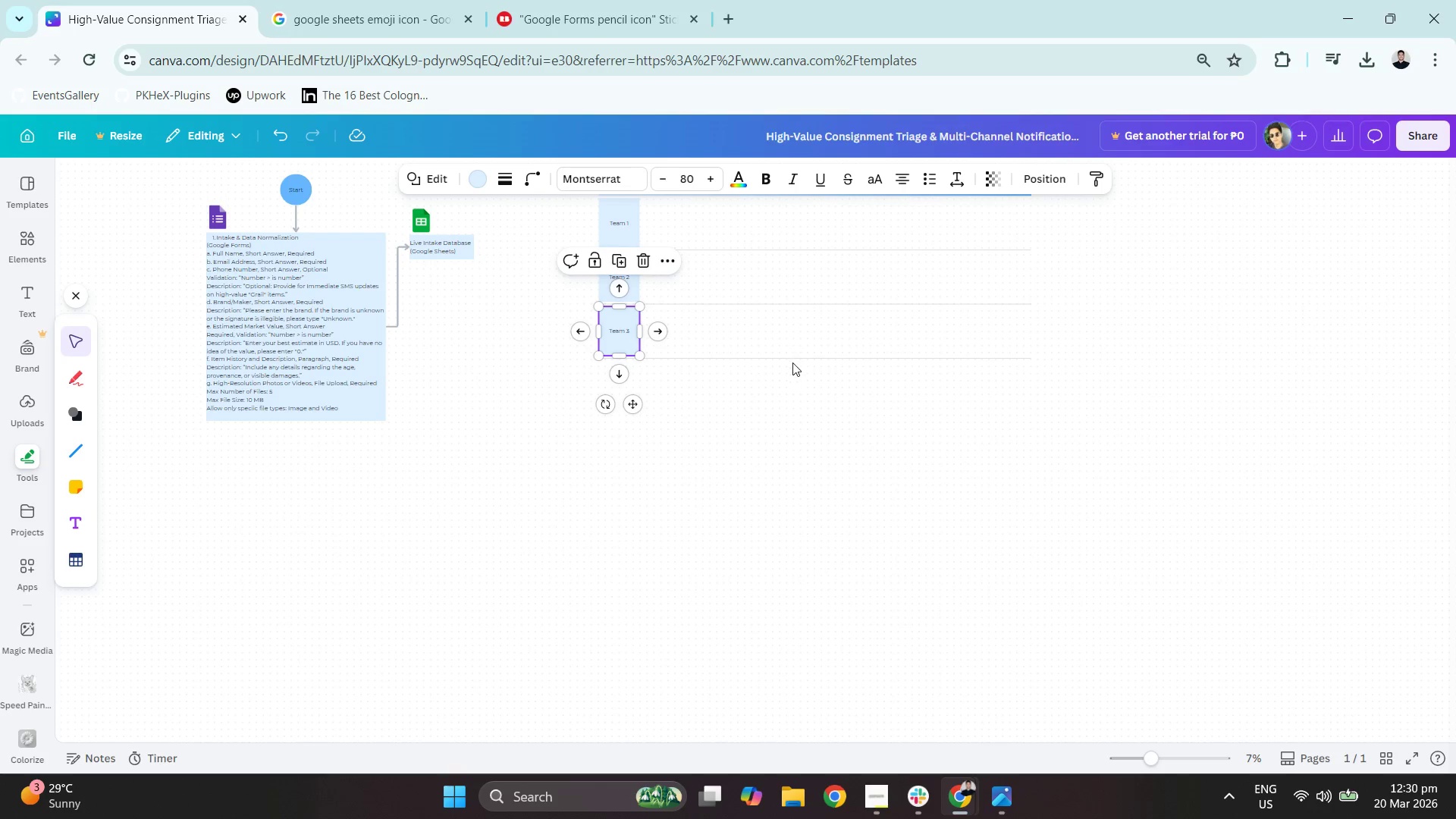 
key(Control+C)
 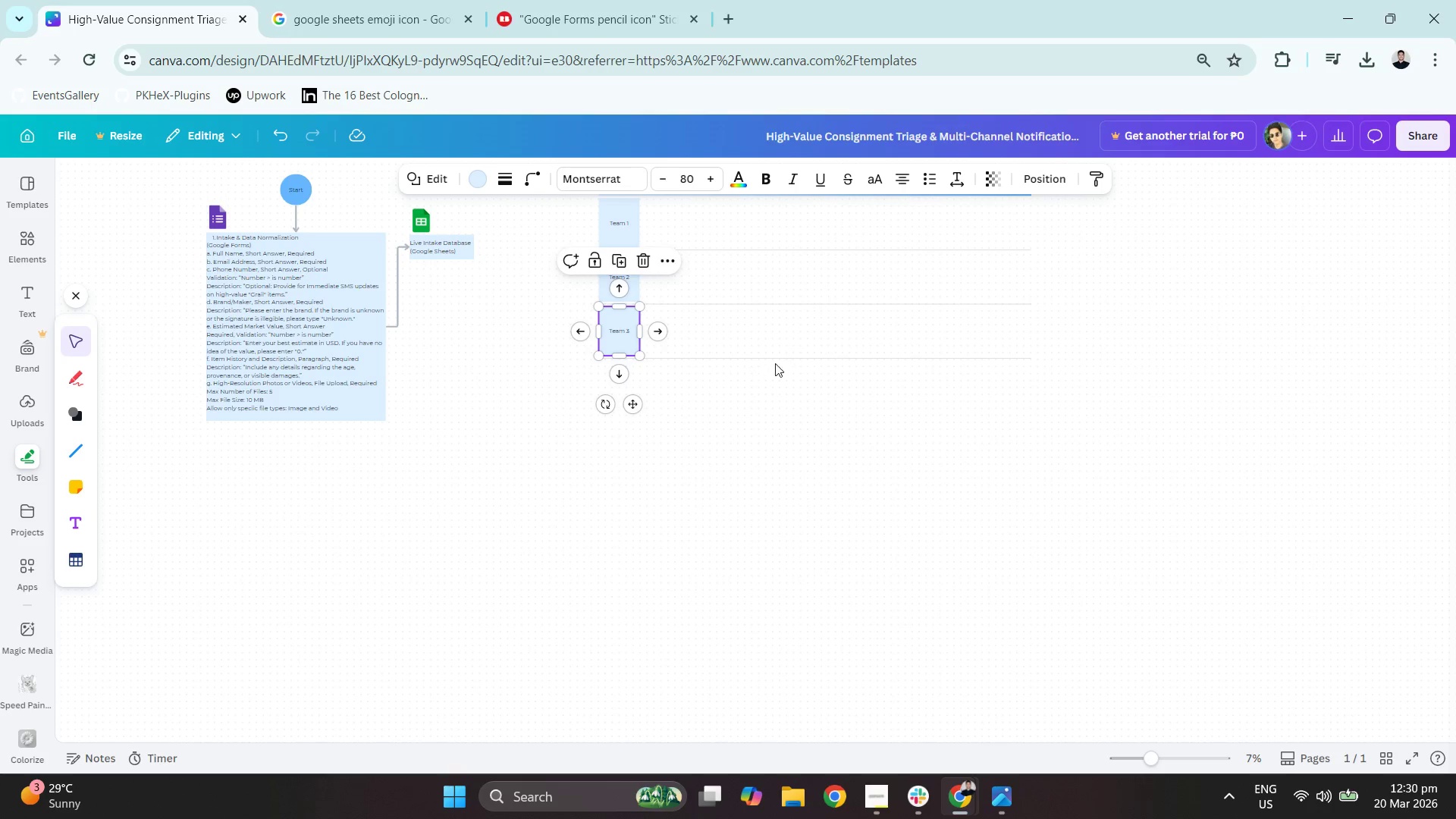 
key(Control+V)
 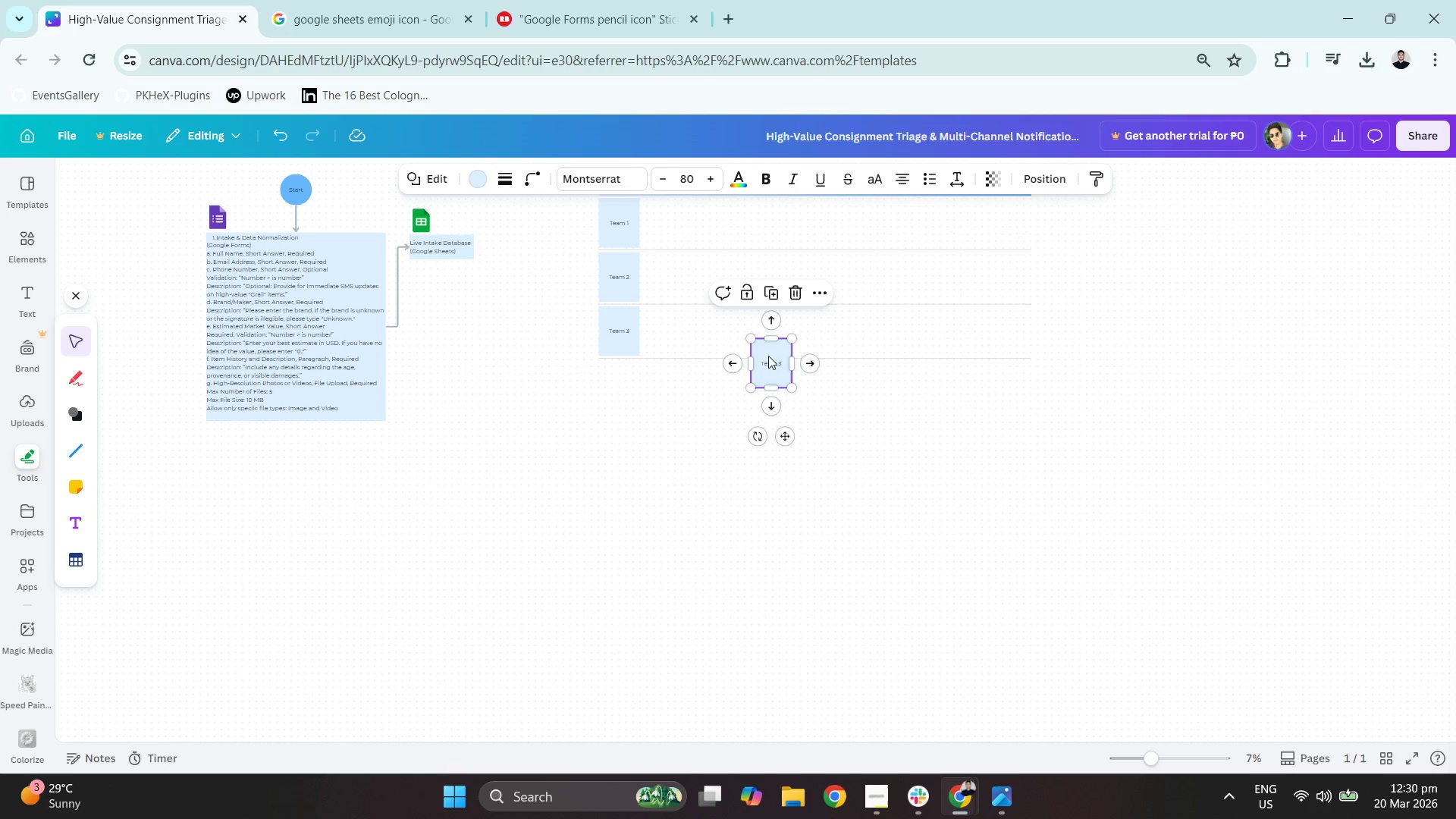 
left_click_drag(start_coordinate=[777, 353], to_coordinate=[627, 375])
 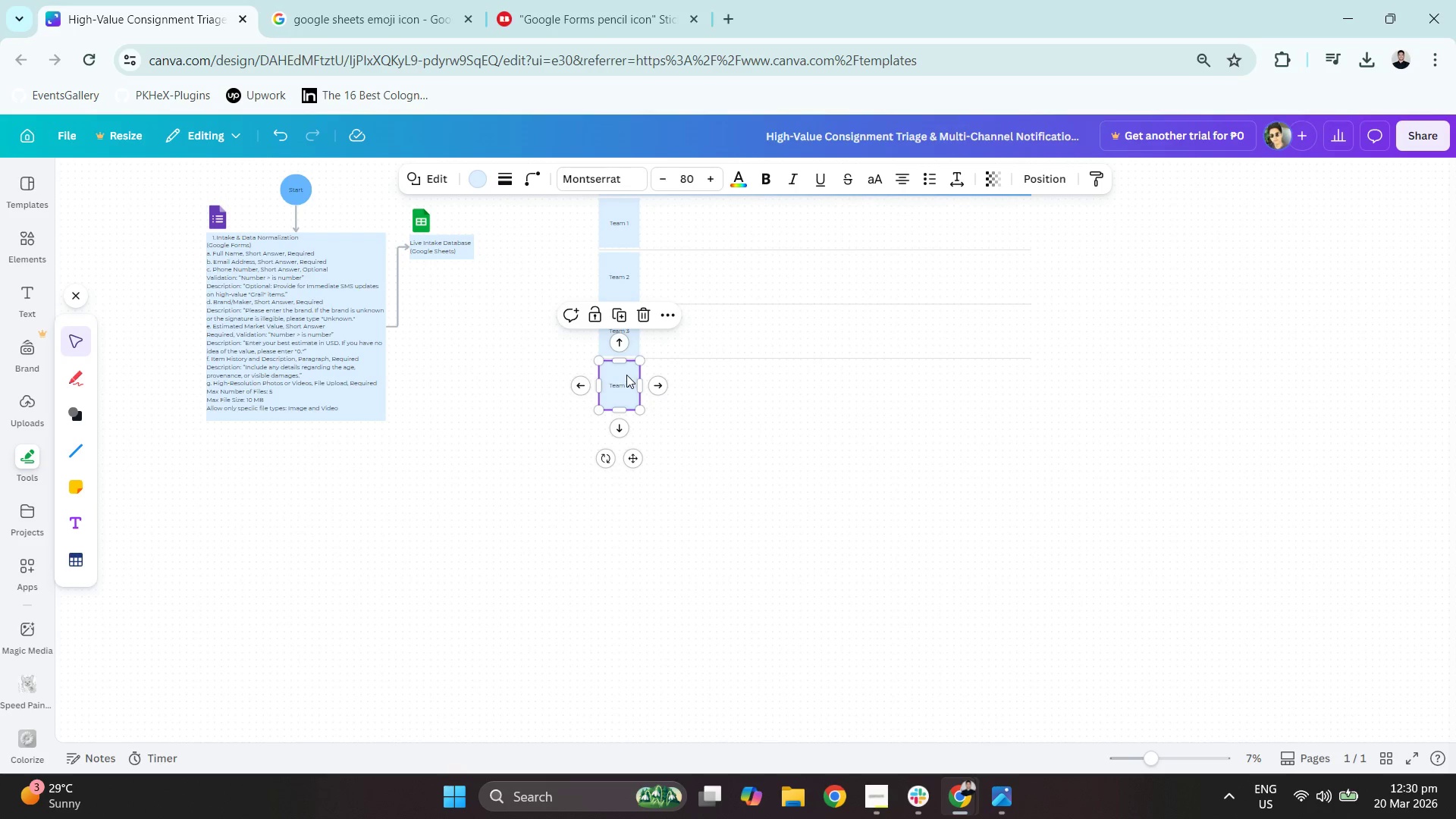 
hold_key(key=ControlLeft, duration=0.55)
scroll: coordinate [626, 358], scroll_direction: up, amount: 6.0
 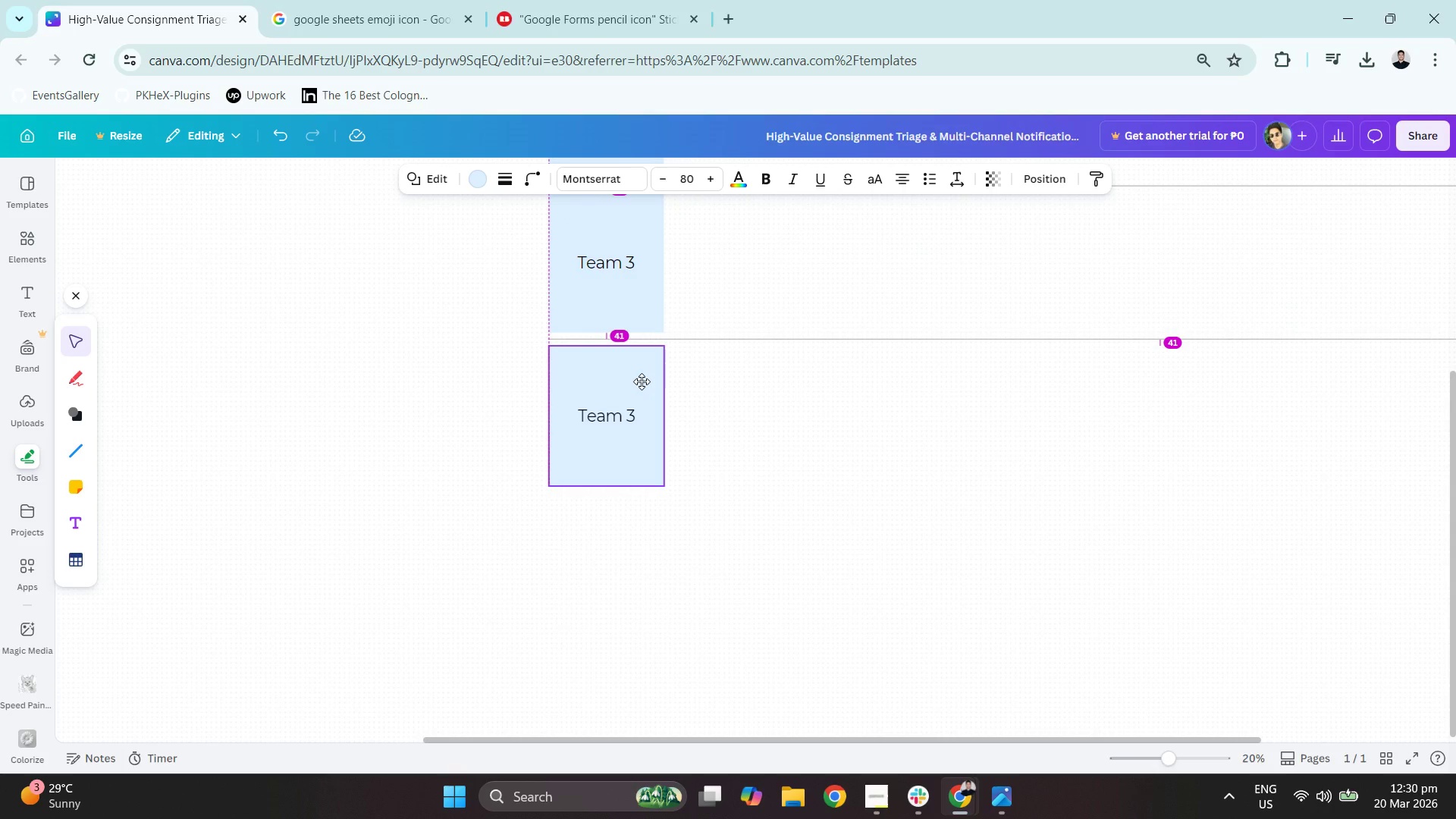 
hold_key(key=ControlLeft, duration=1.09)
scroll: coordinate [796, 413], scroll_direction: down, amount: 3.0
 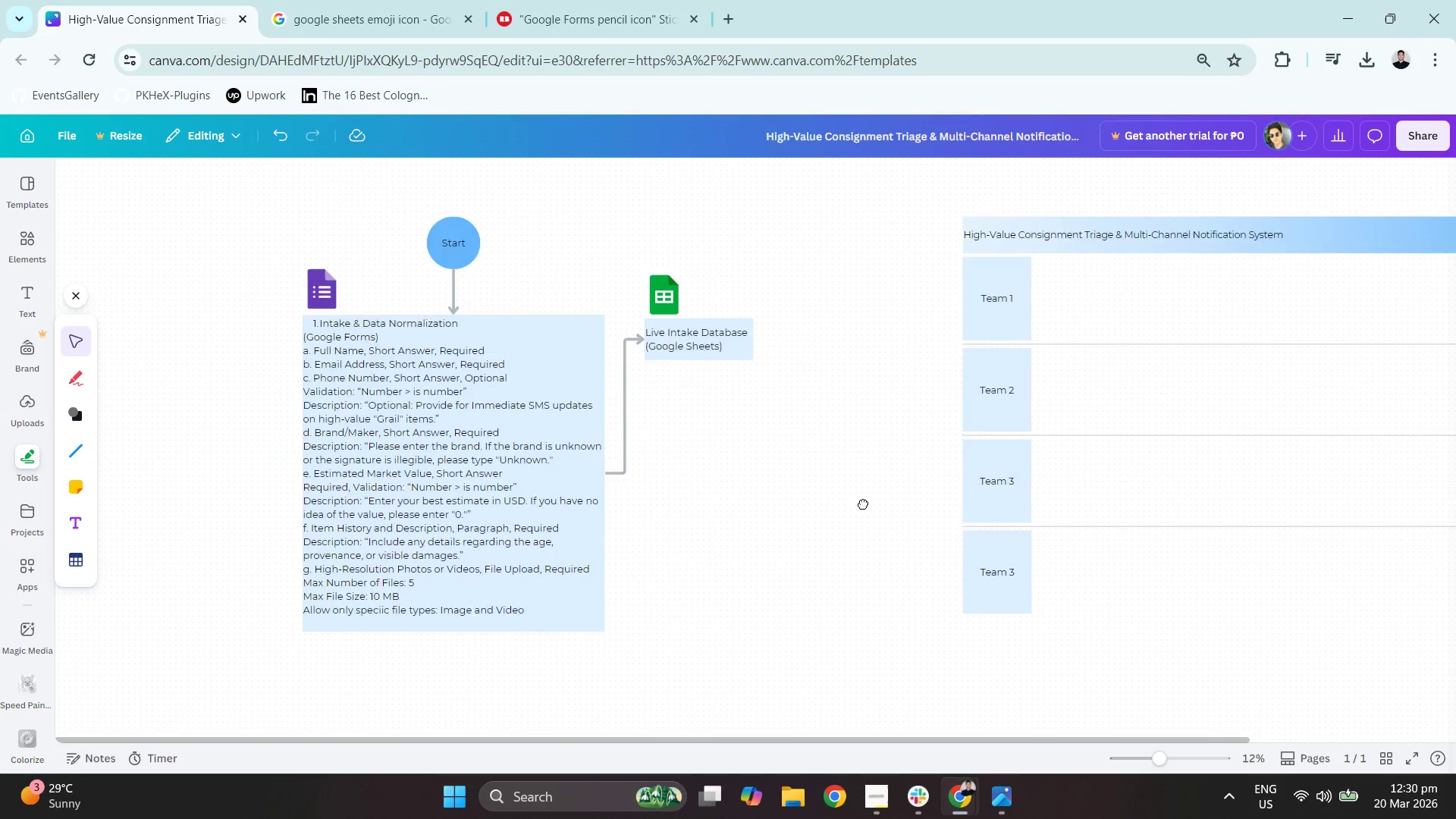 
hold_key(key=ControlLeft, duration=0.38)
 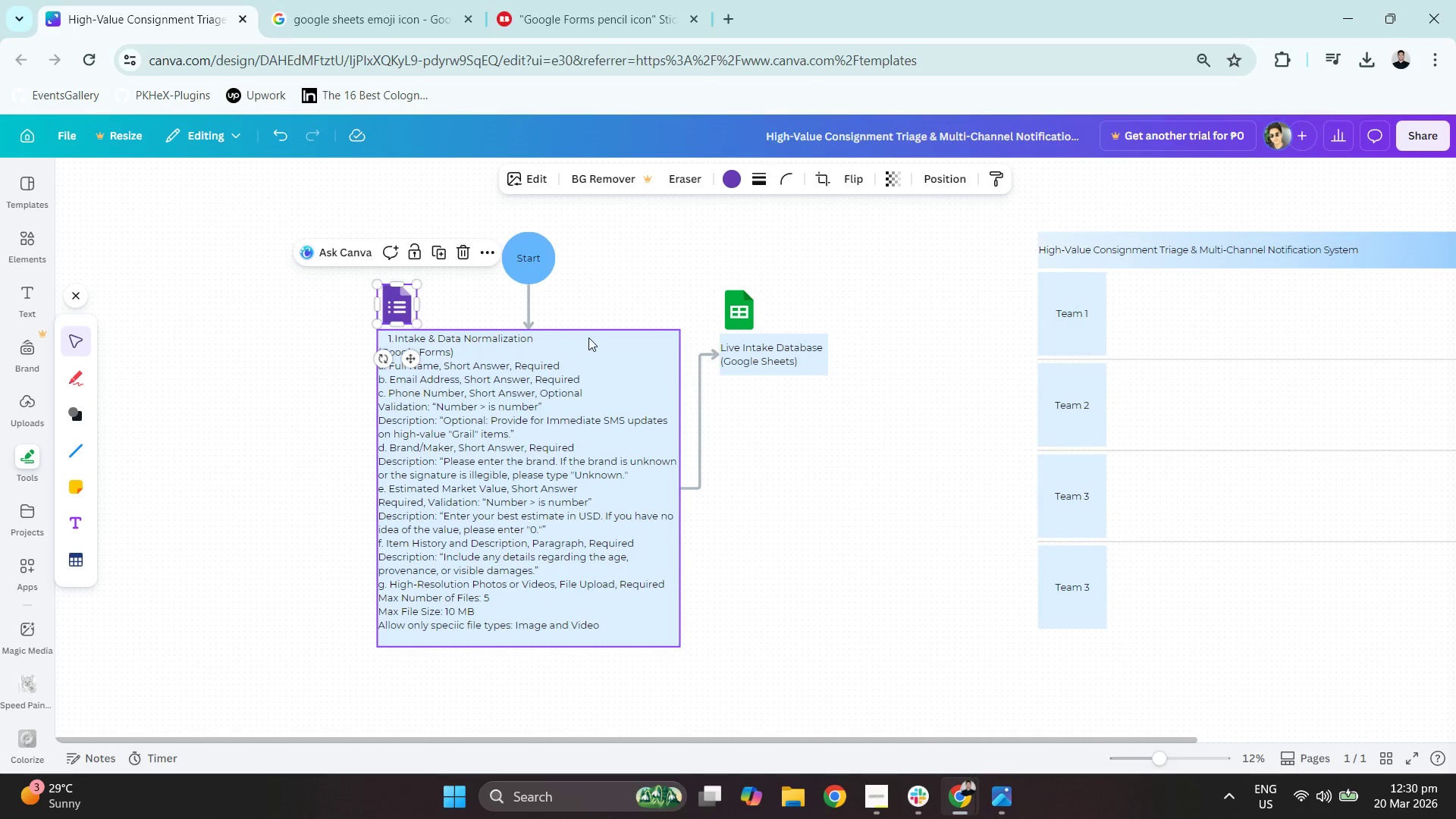 
hold_key(key=ShiftLeft, duration=0.34)
left_click([590, 337])
 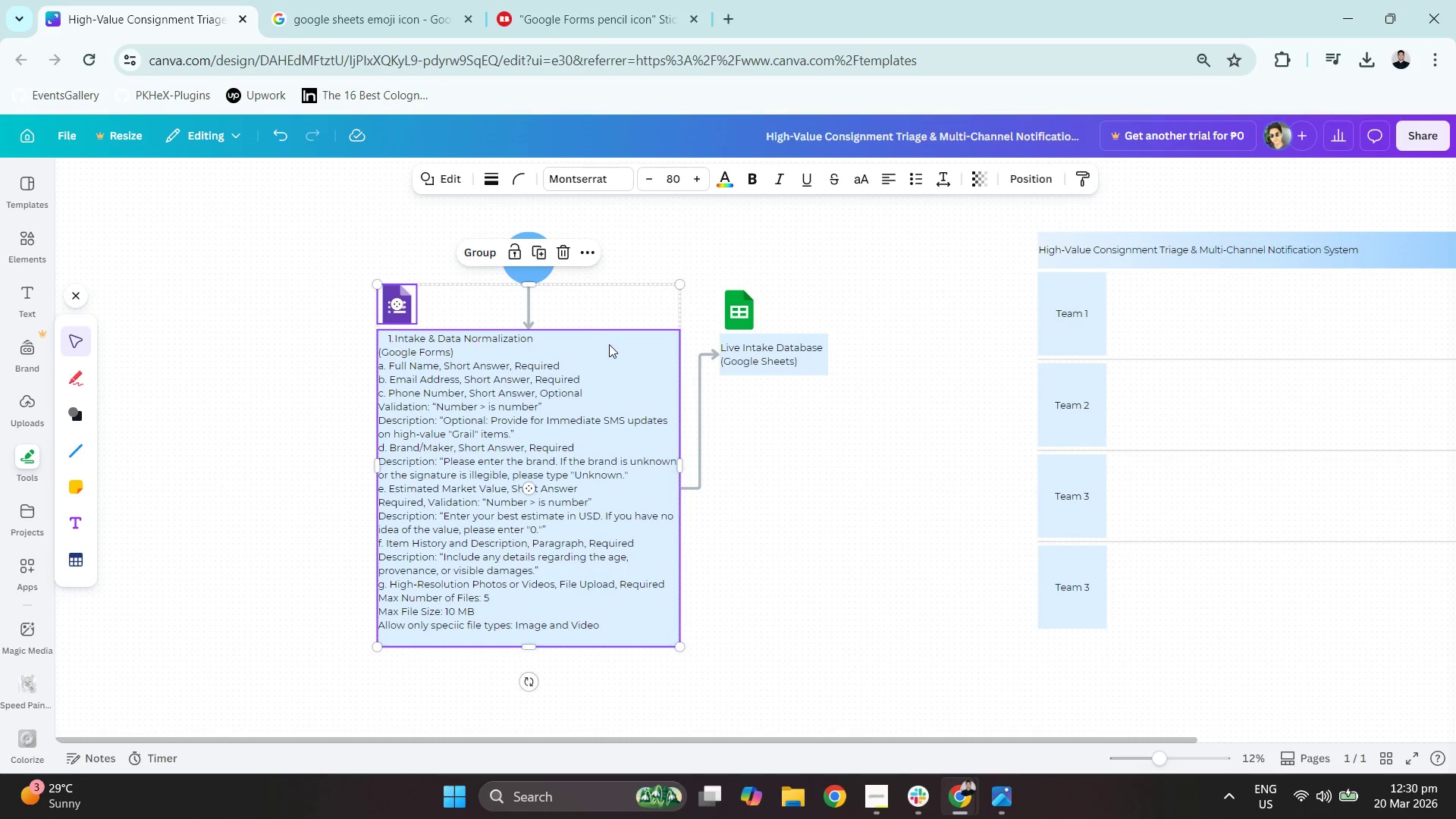 
left_click_drag(start_coordinate=[611, 345], to_coordinate=[635, 327])
 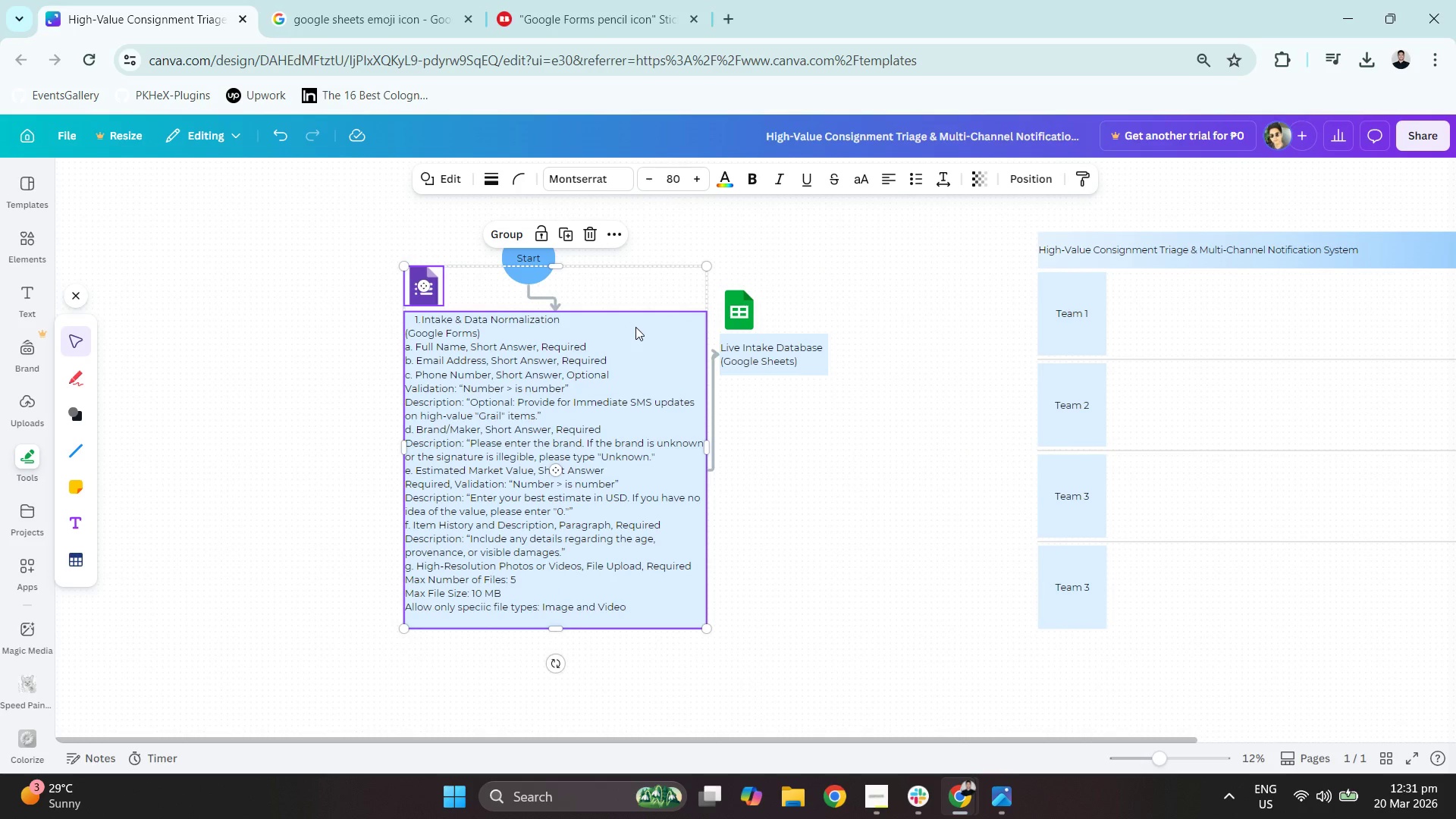 
hold_key(key=ArrowLeft, duration=0.5)
 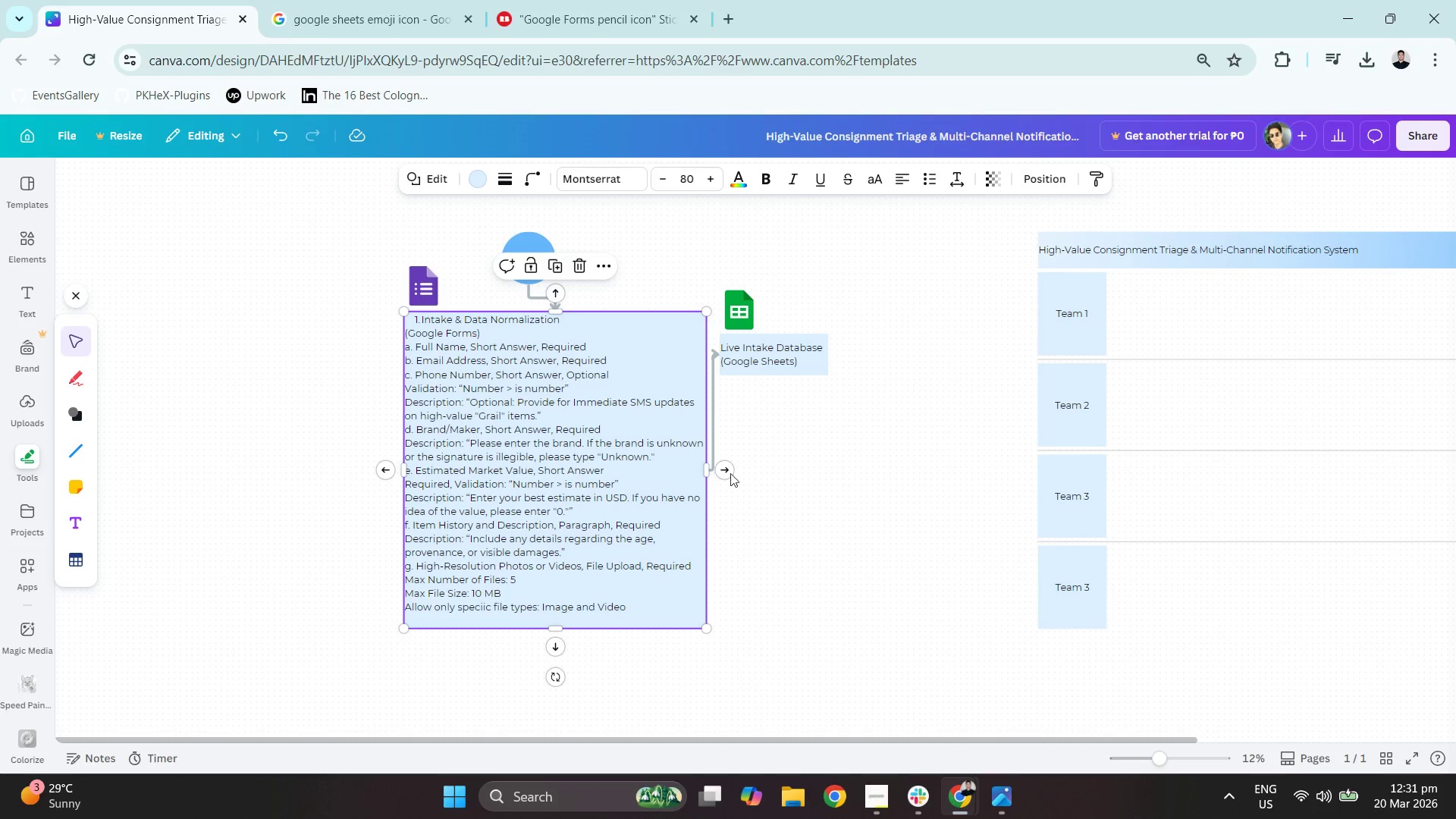 
left_click_drag(start_coordinate=[659, 692], to_coordinate=[351, 284])
 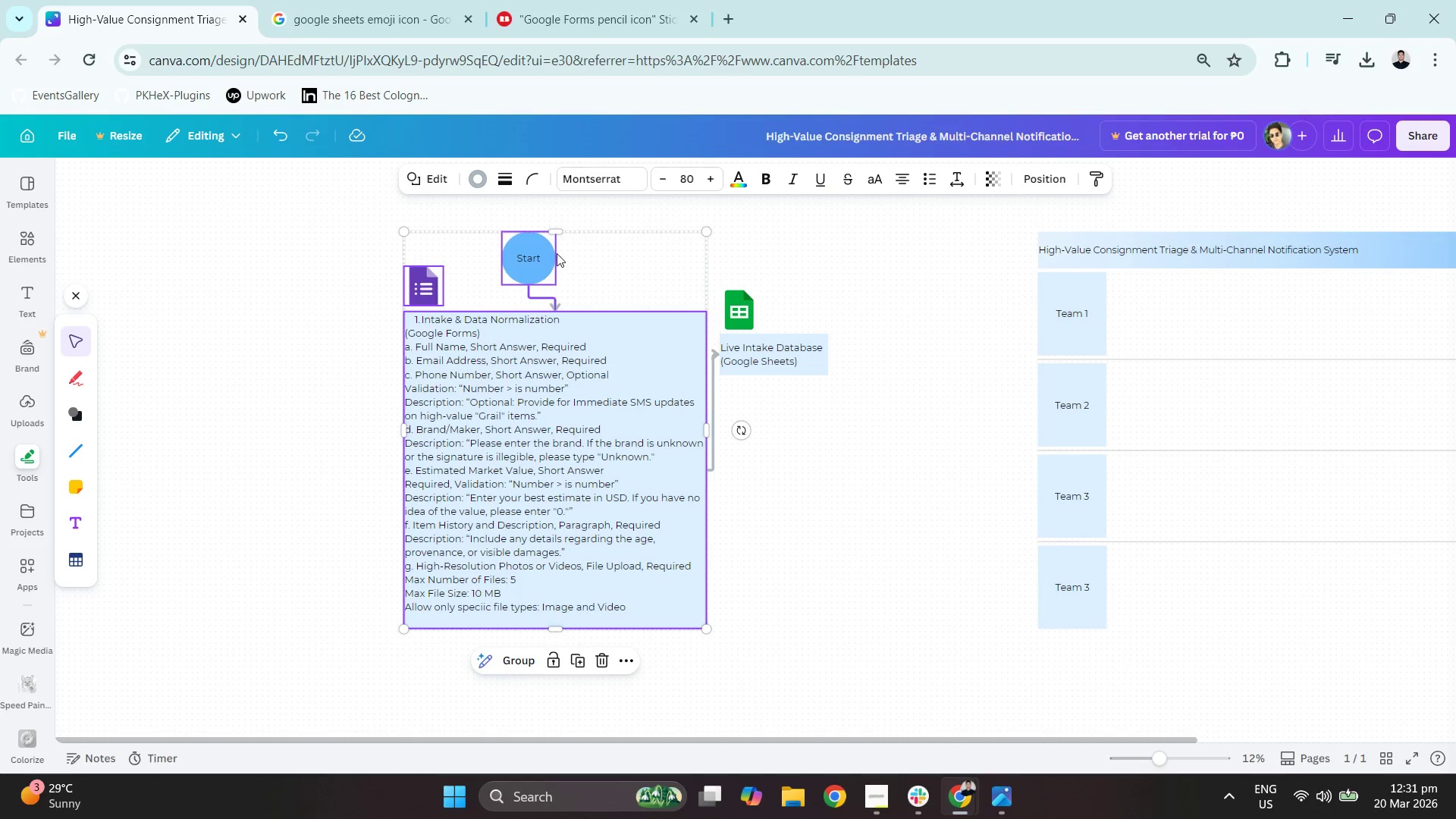 
key(Shift+ShiftLeft)
 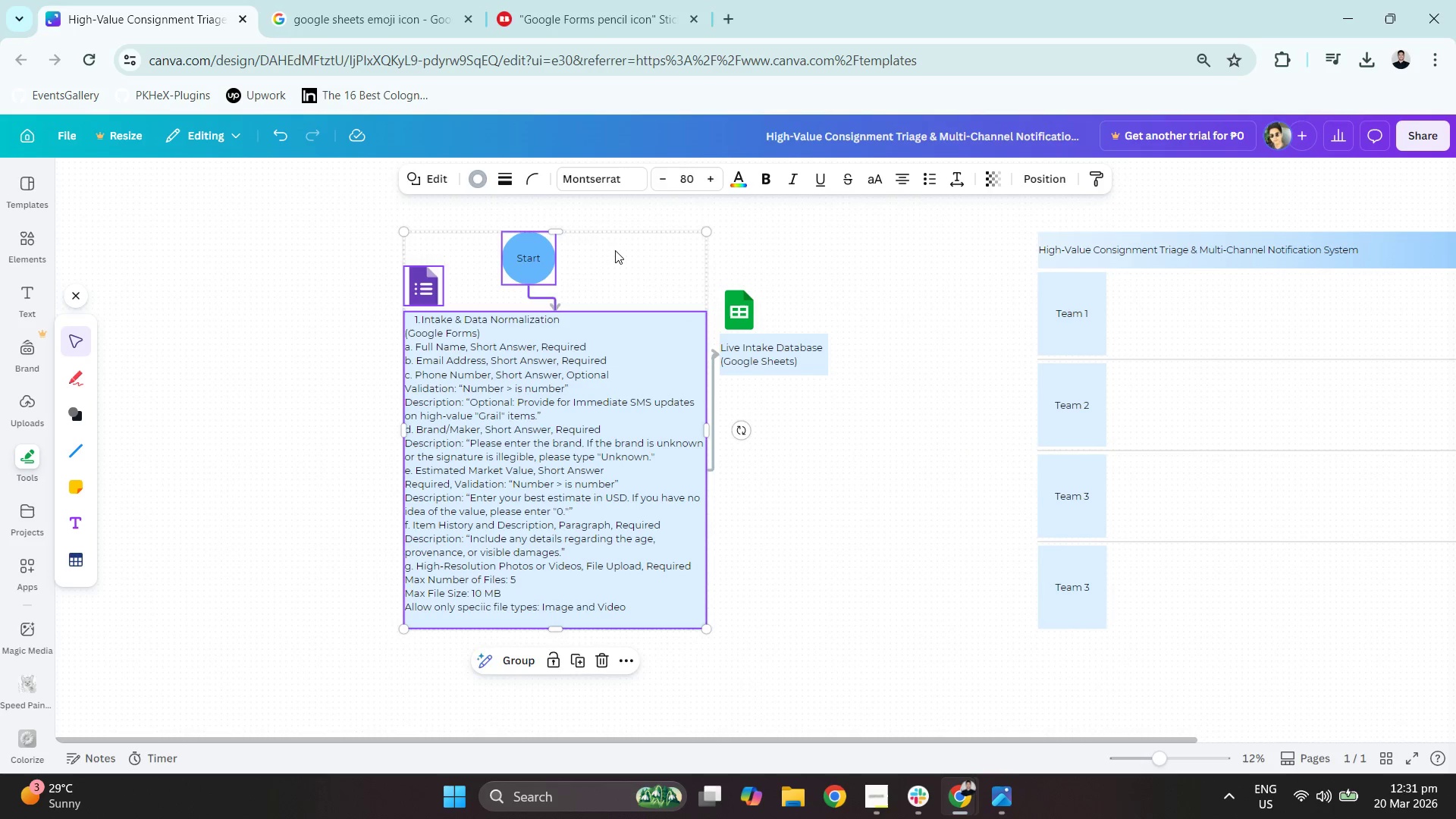 
left_click([616, 250])
 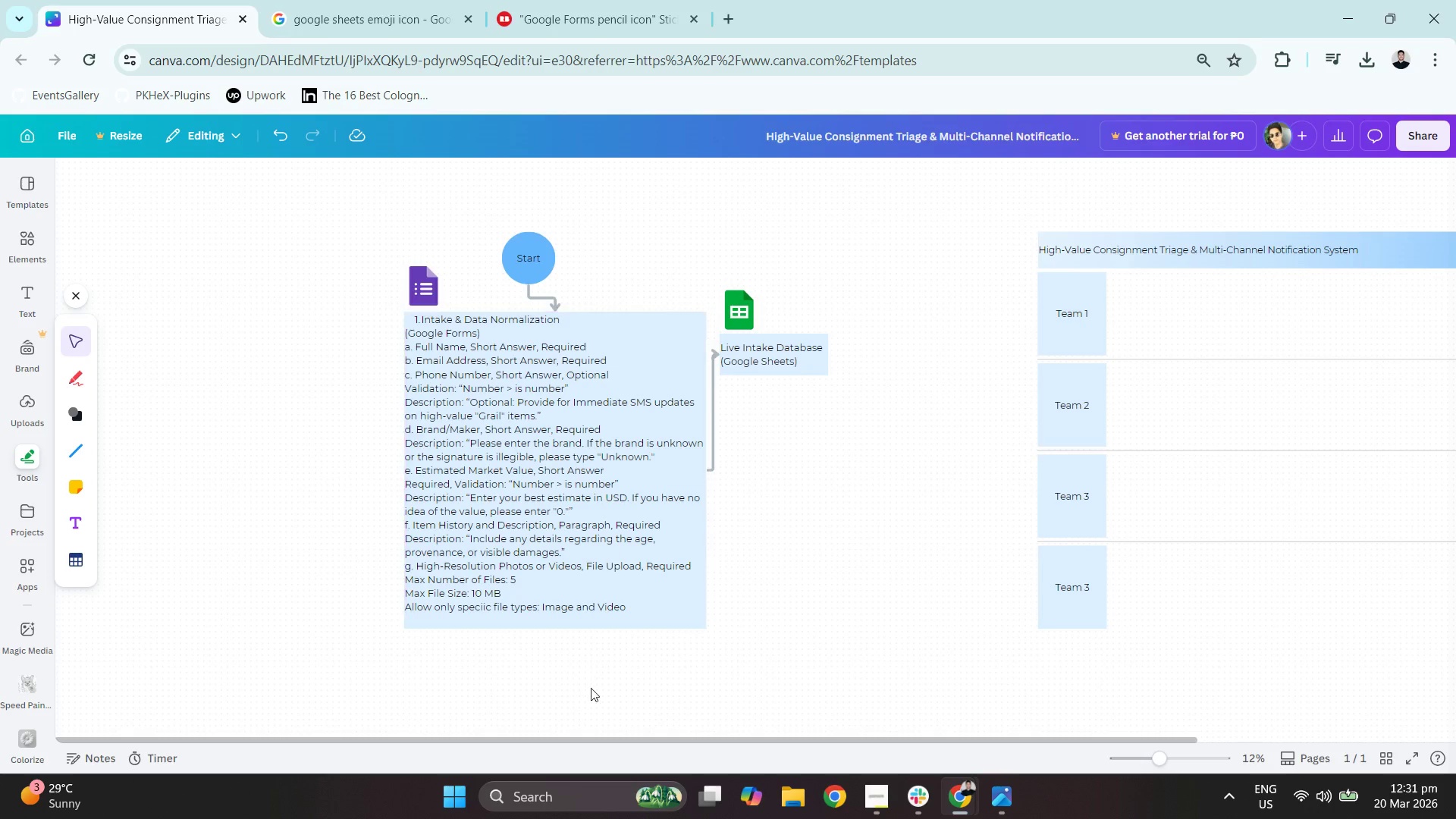 
left_click_drag(start_coordinate=[589, 698], to_coordinate=[395, 427])
 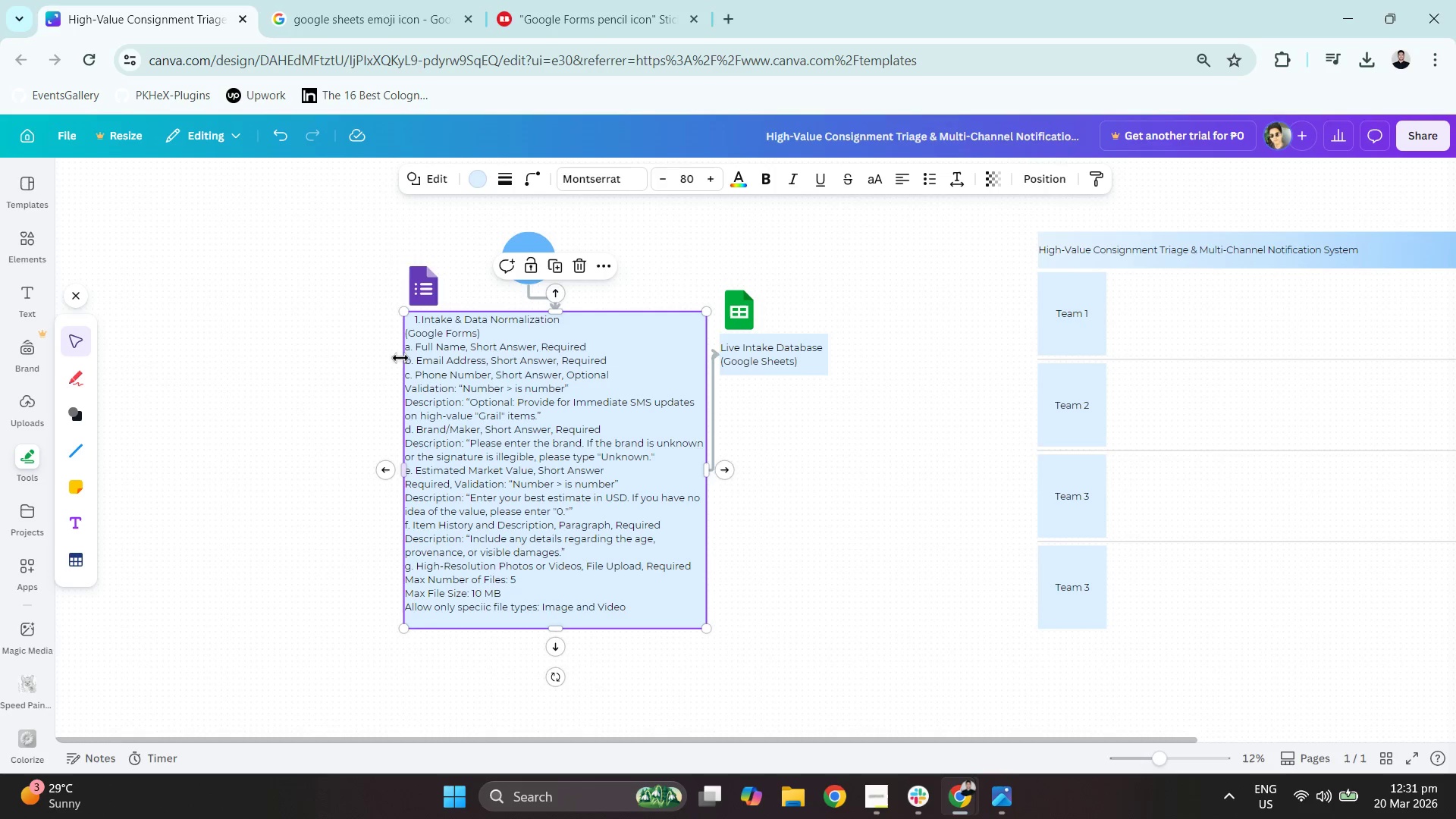 
hold_key(key=ShiftLeft, duration=0.66)
 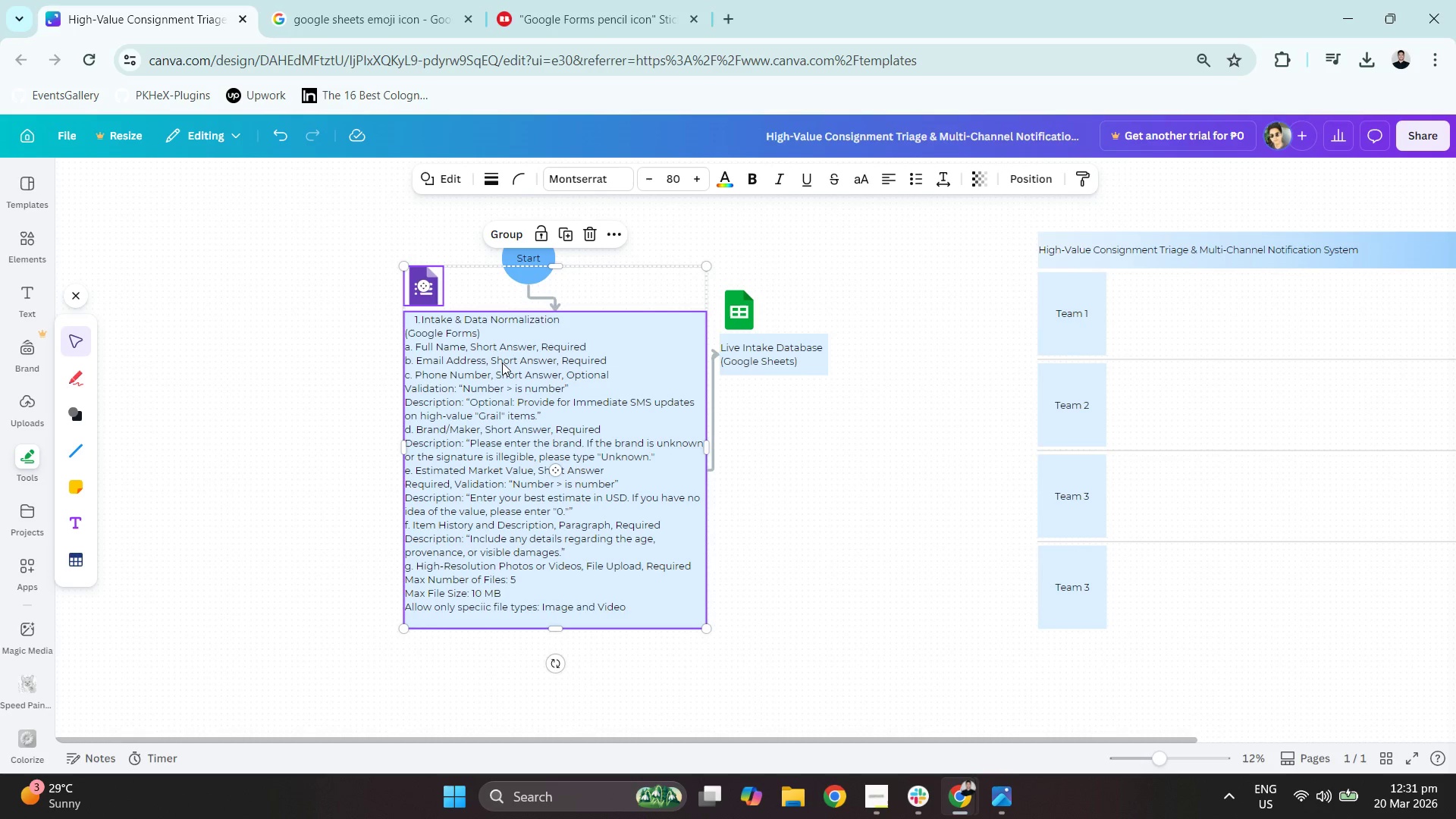 
hold_key(key=ArrowLeft, duration=0.88)
 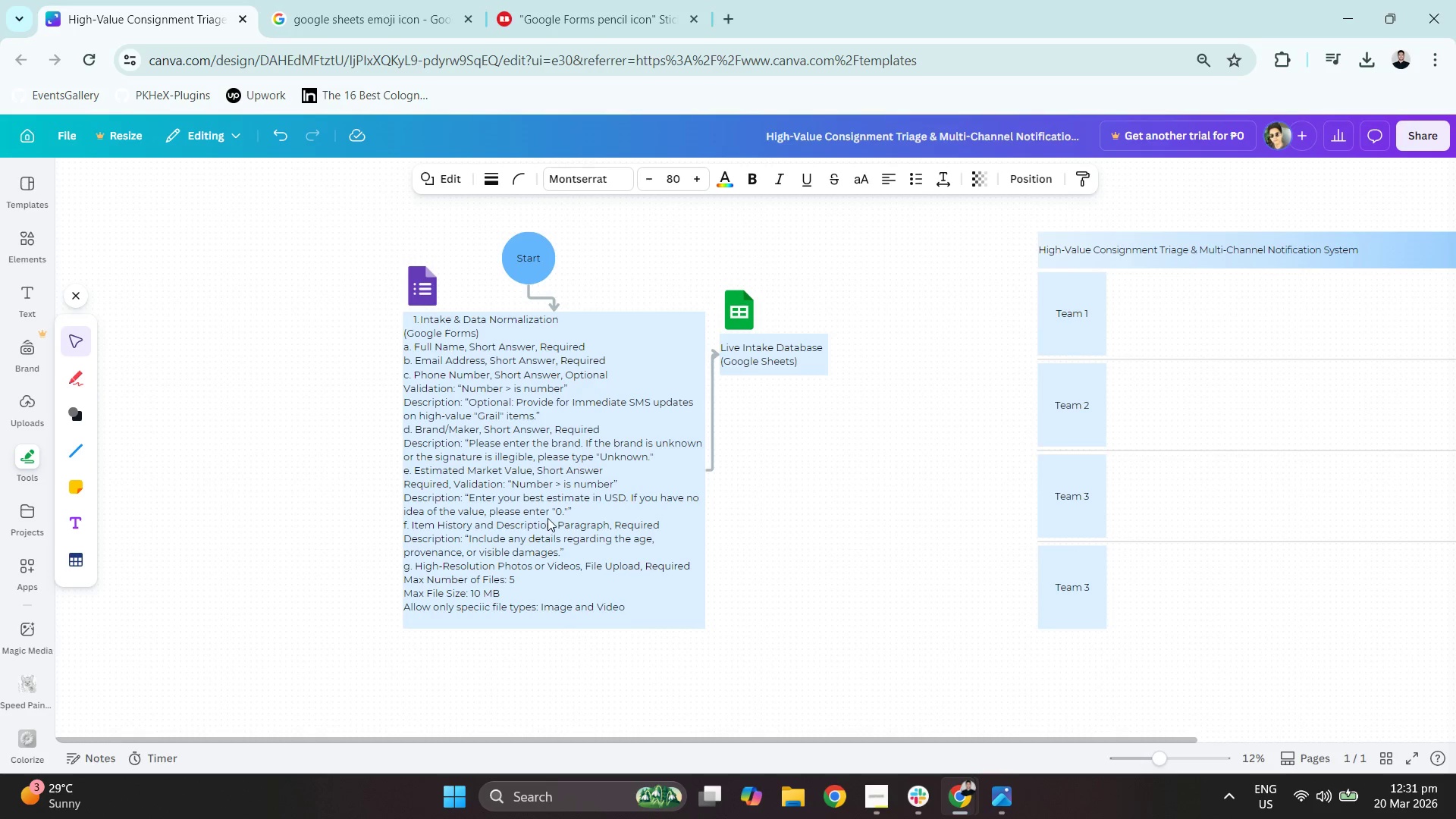 
left_click([541, 597])
 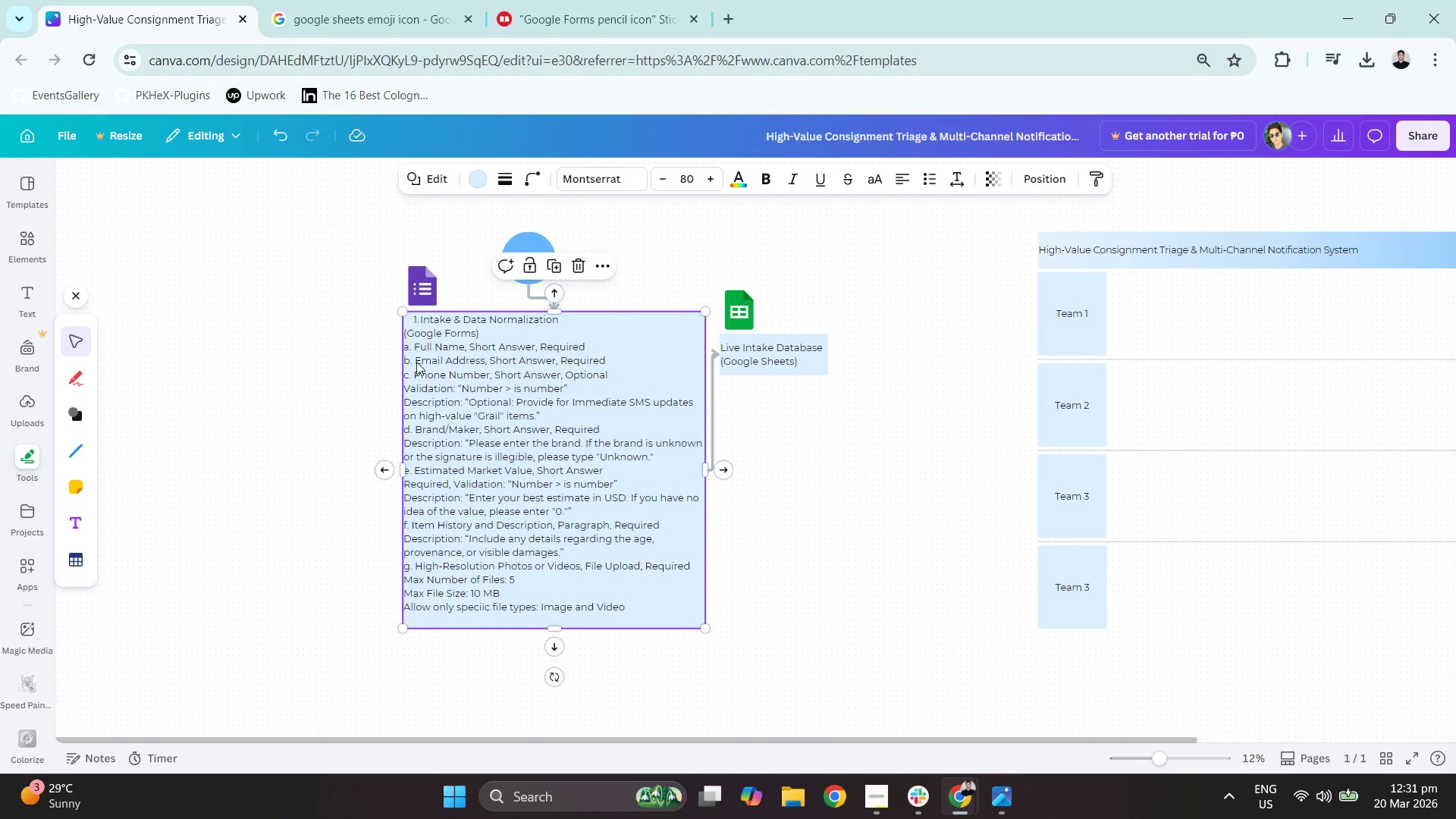 
hold_key(key=ShiftLeft, duration=0.59)
left_click([423, 286])
 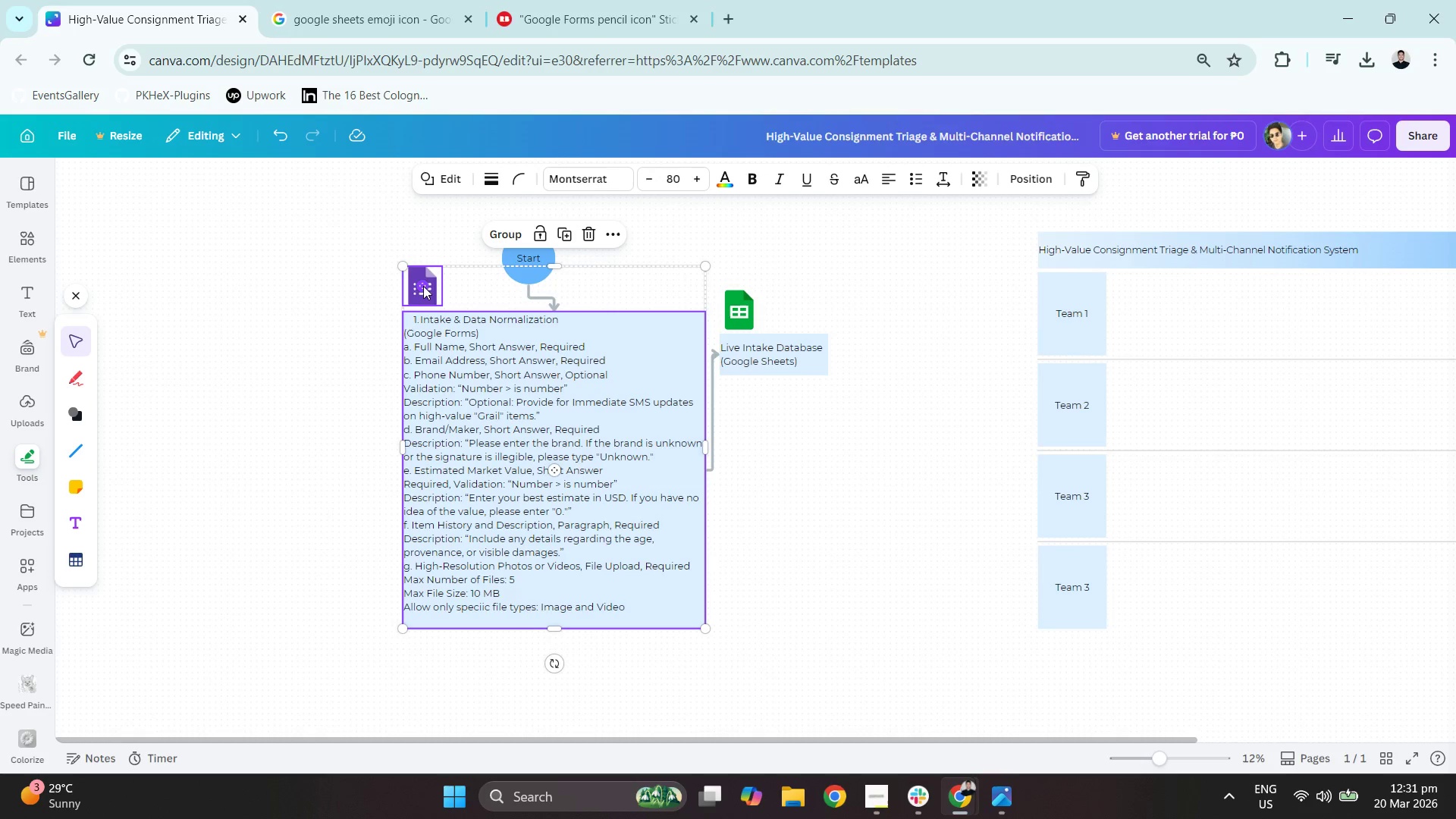 
left_click_drag(start_coordinate=[423, 286], to_coordinate=[400, 287])